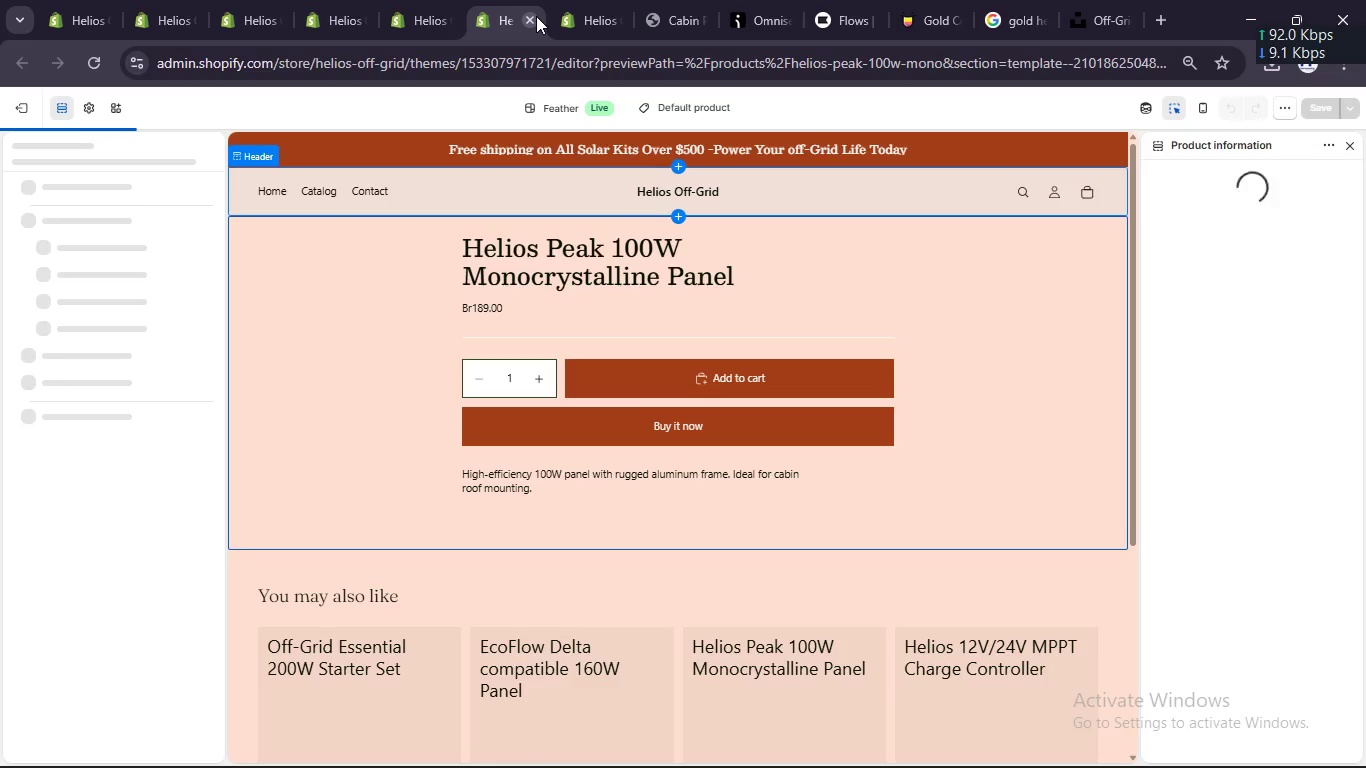 
scroll: coordinate [1206, 234], scroll_direction: up, amount: 5.0
 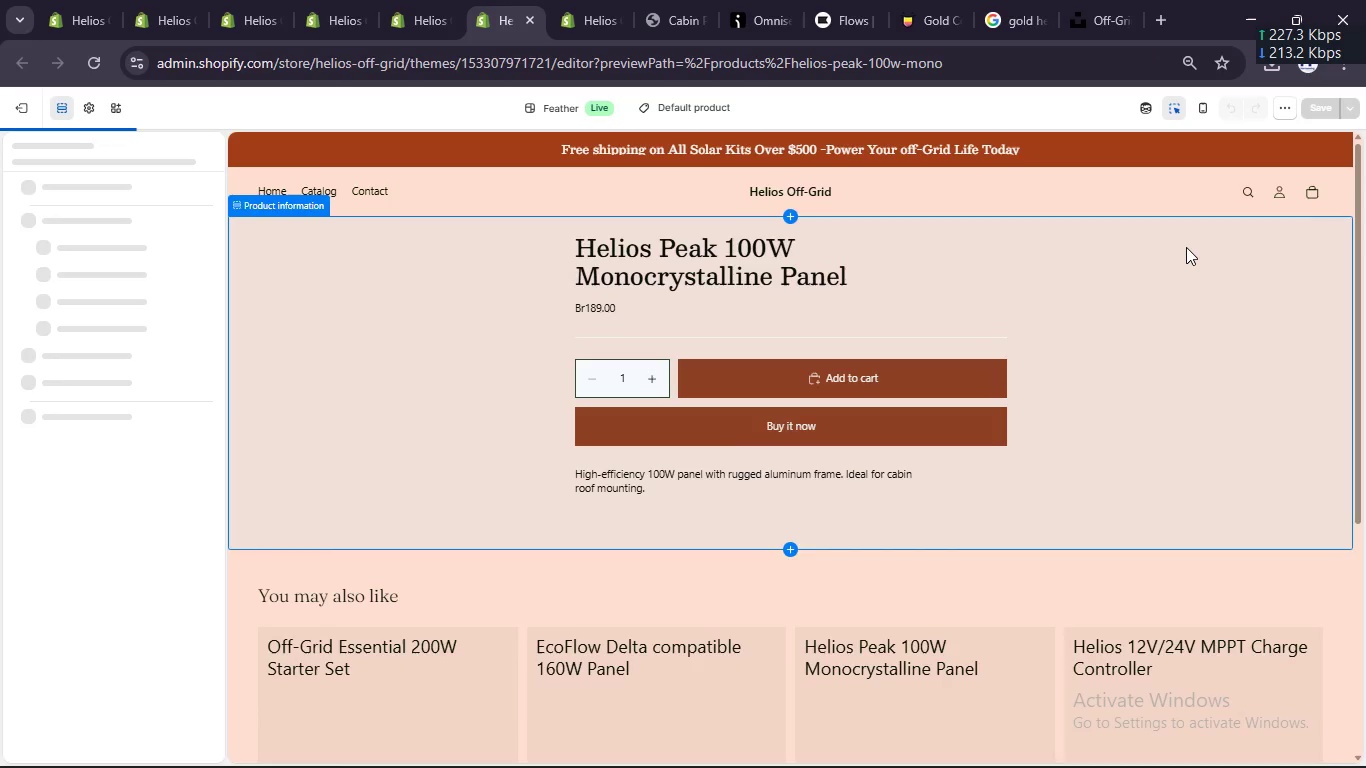 
left_click([534, 18])
 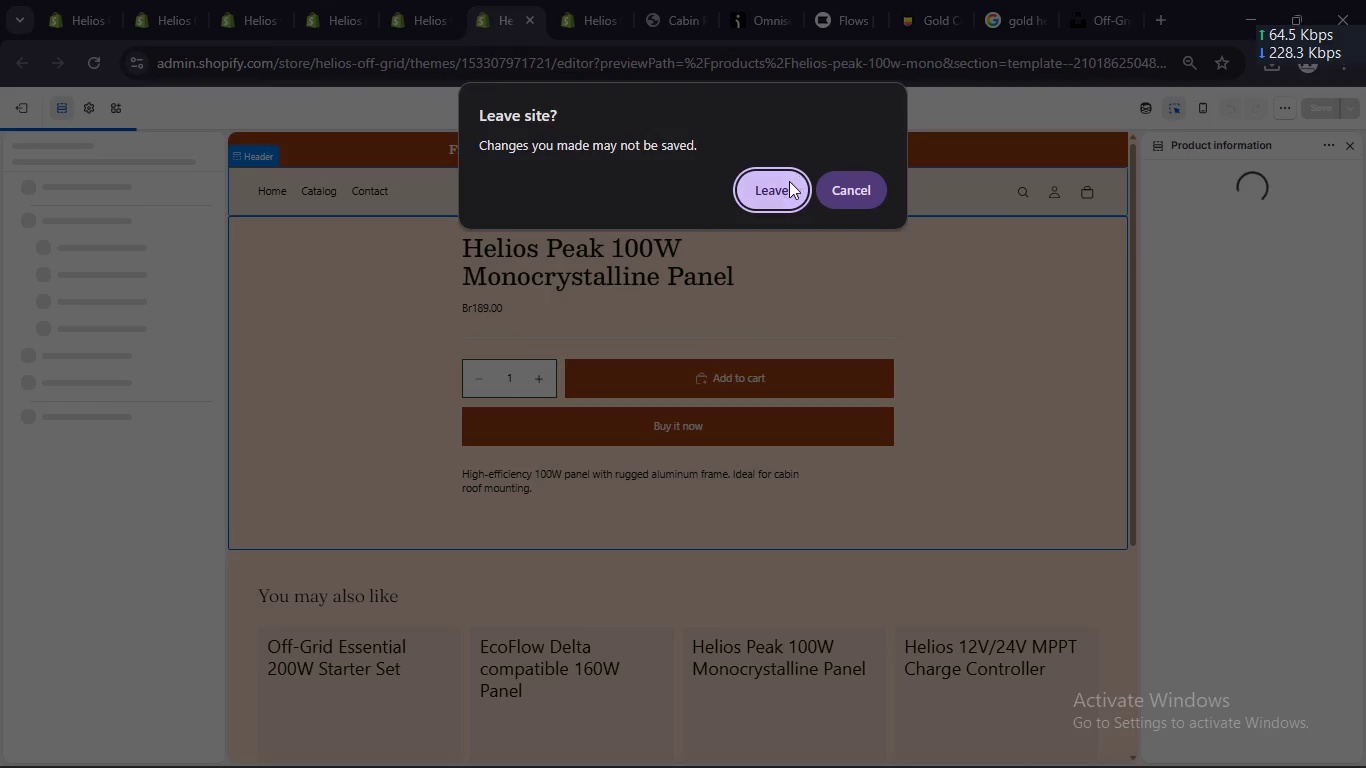 
left_click([769, 192])
 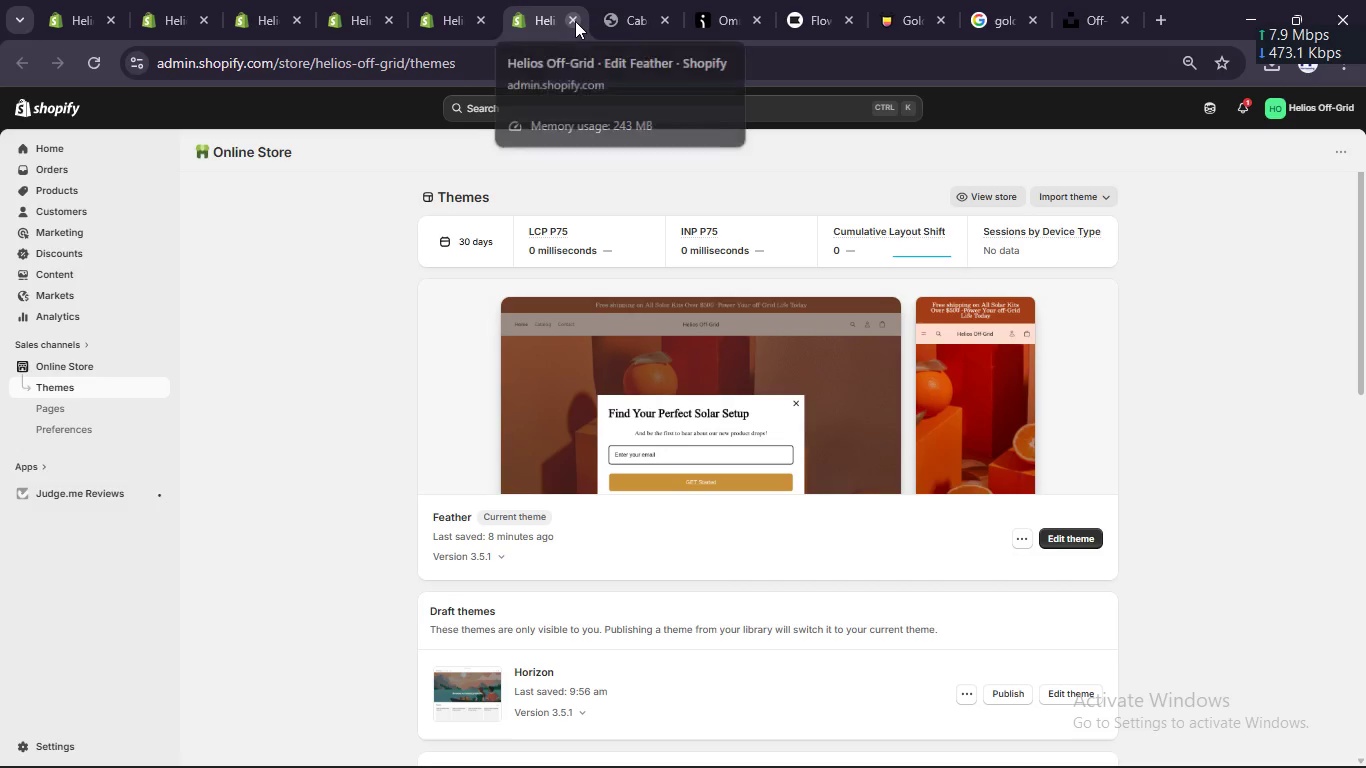 
left_click([632, 19])
 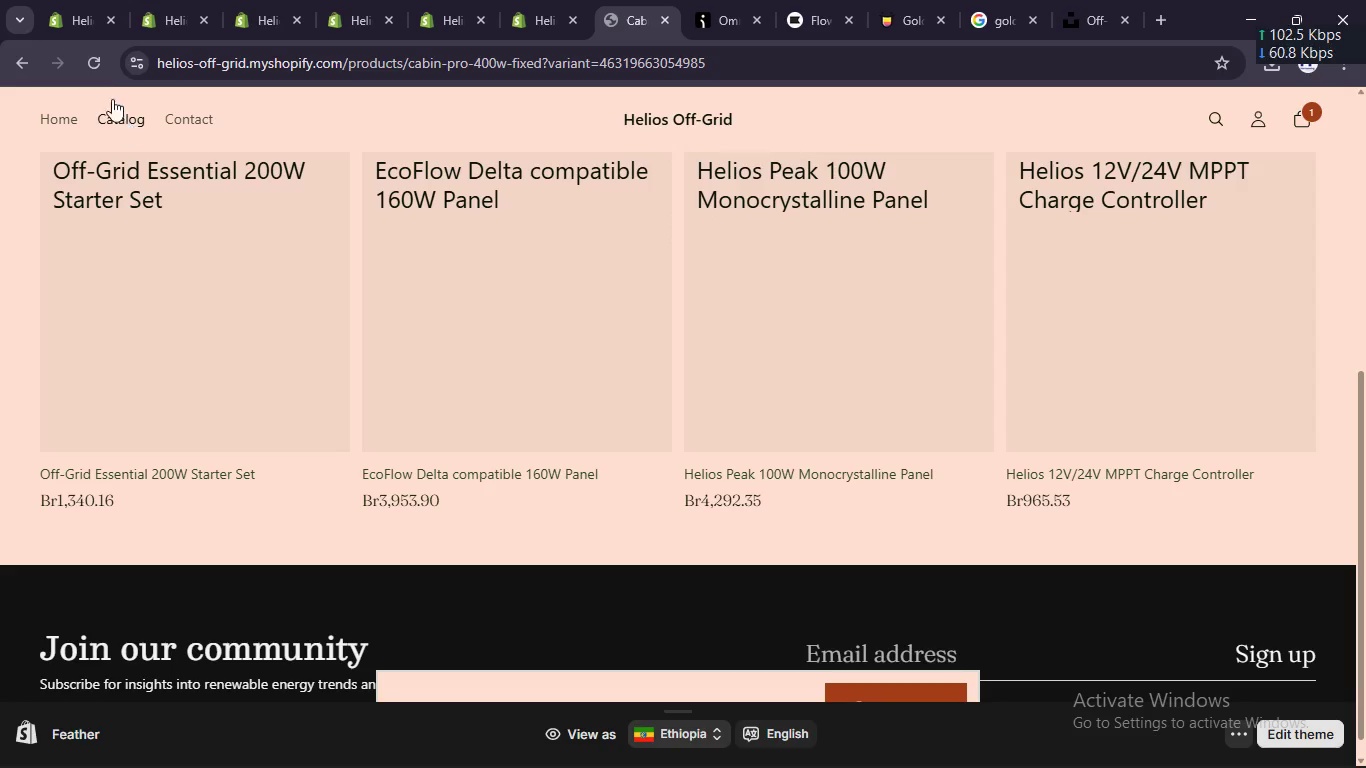 
left_click([103, 67])
 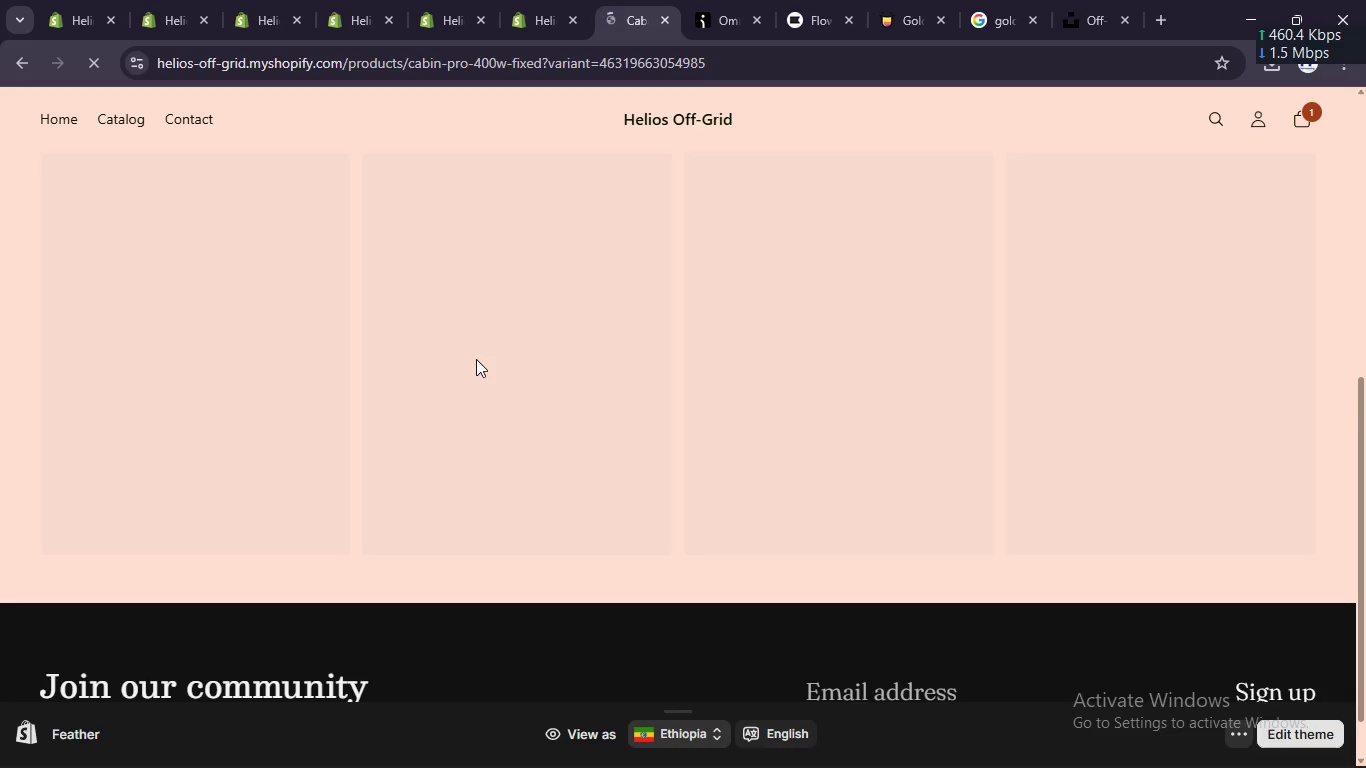 
scroll: coordinate [478, 356], scroll_direction: up, amount: 1.0
 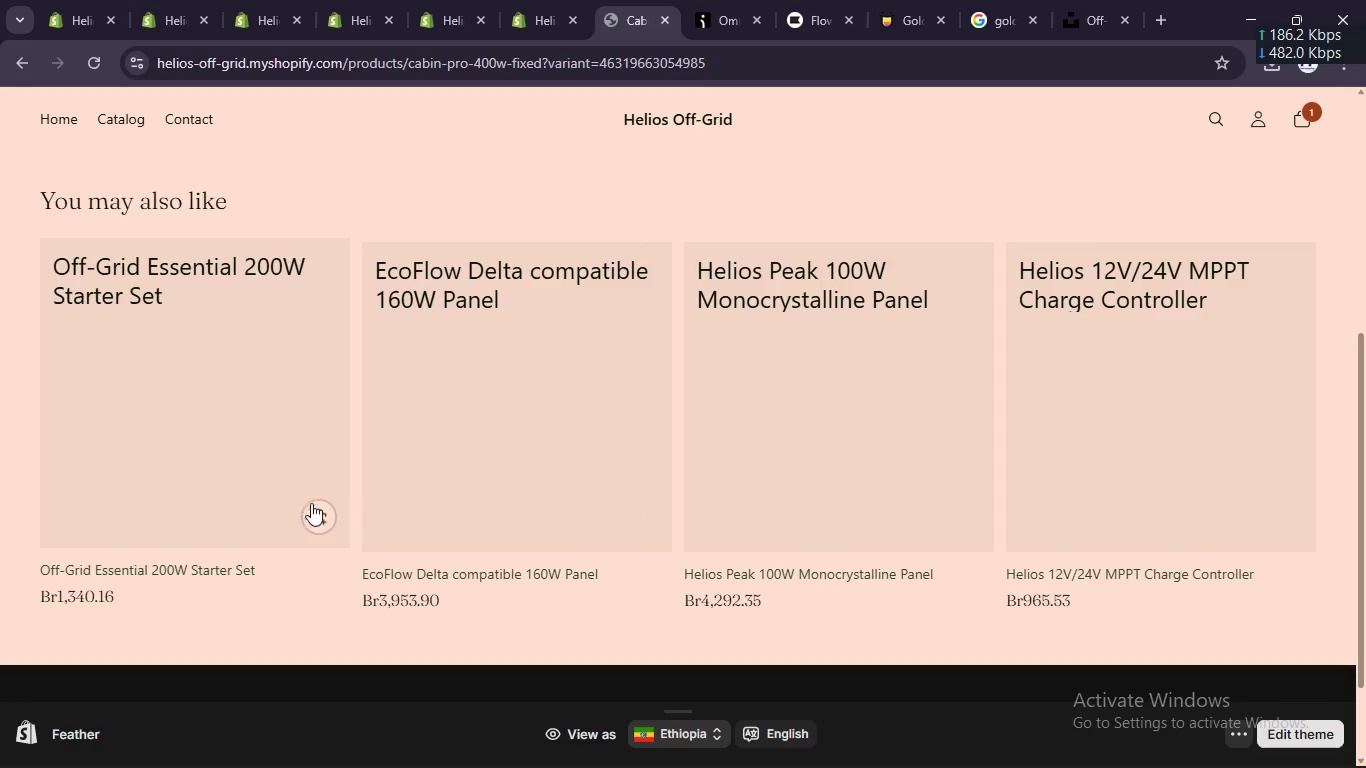 
left_click([165, 528])
 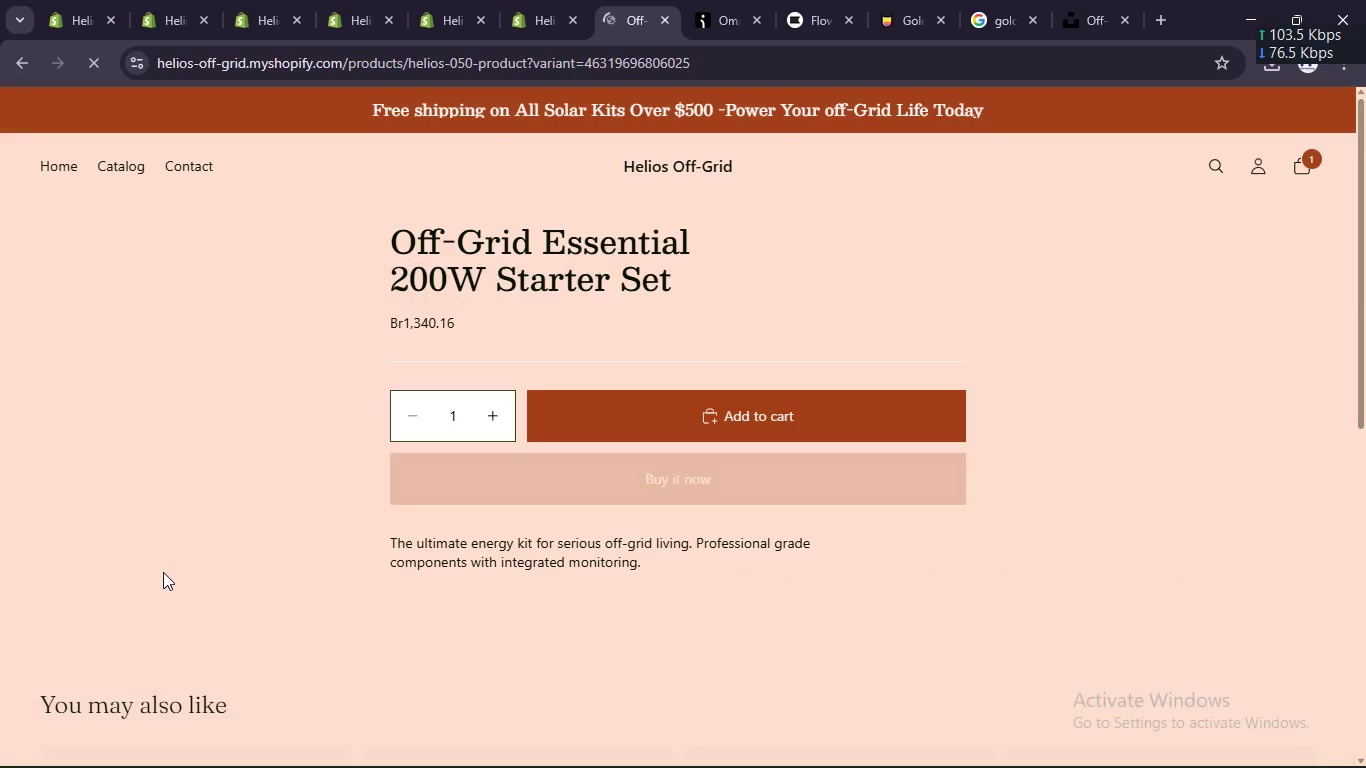 
scroll: coordinate [536, 557], scroll_direction: down, amount: 7.0
 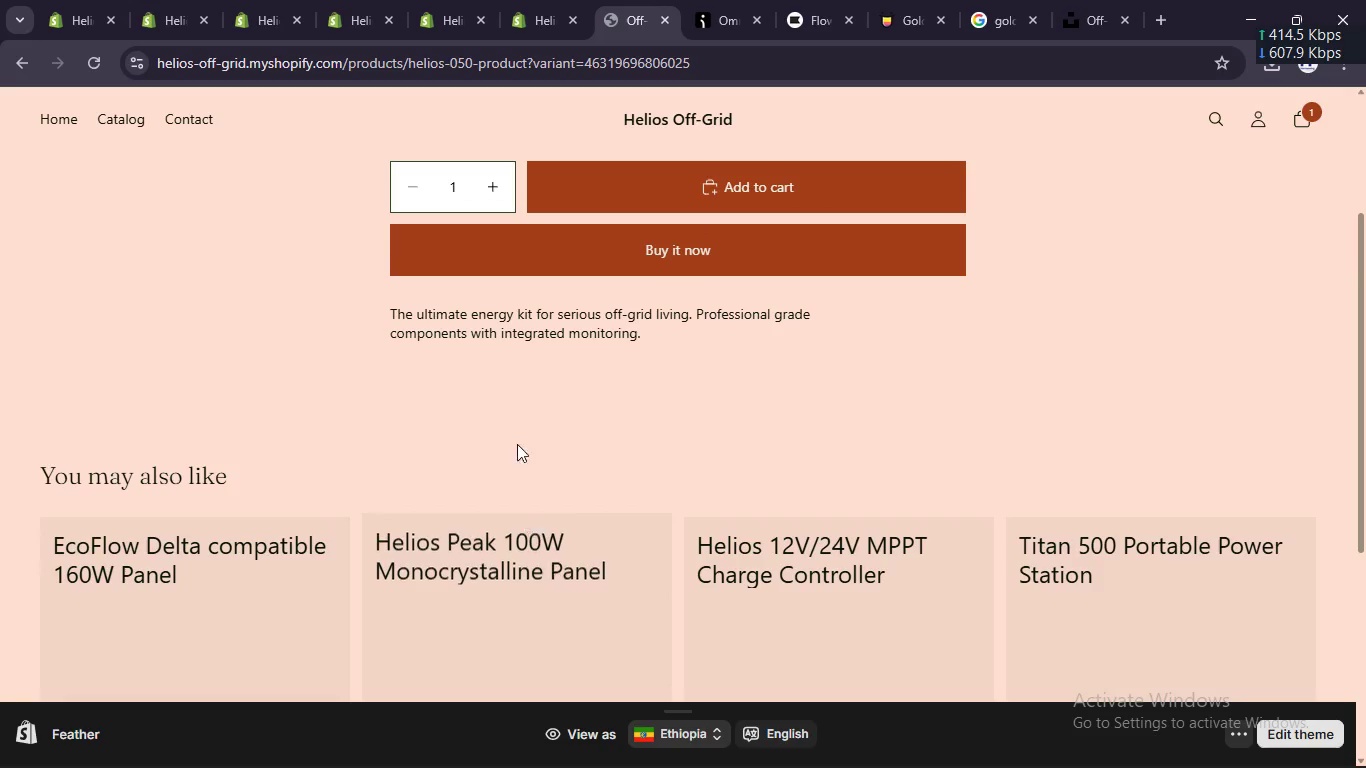 
left_click([515, 314])
 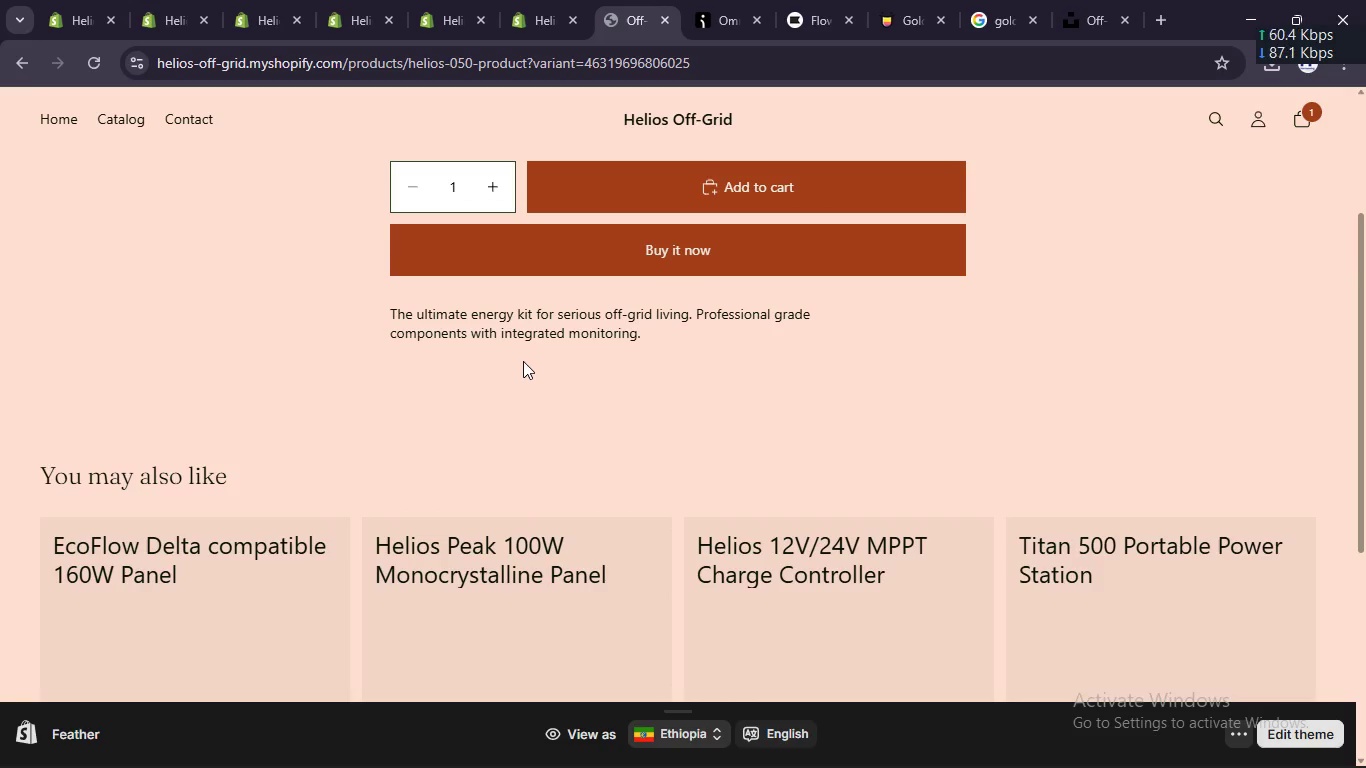 
scroll: coordinate [523, 361], scroll_direction: up, amount: 10.0
 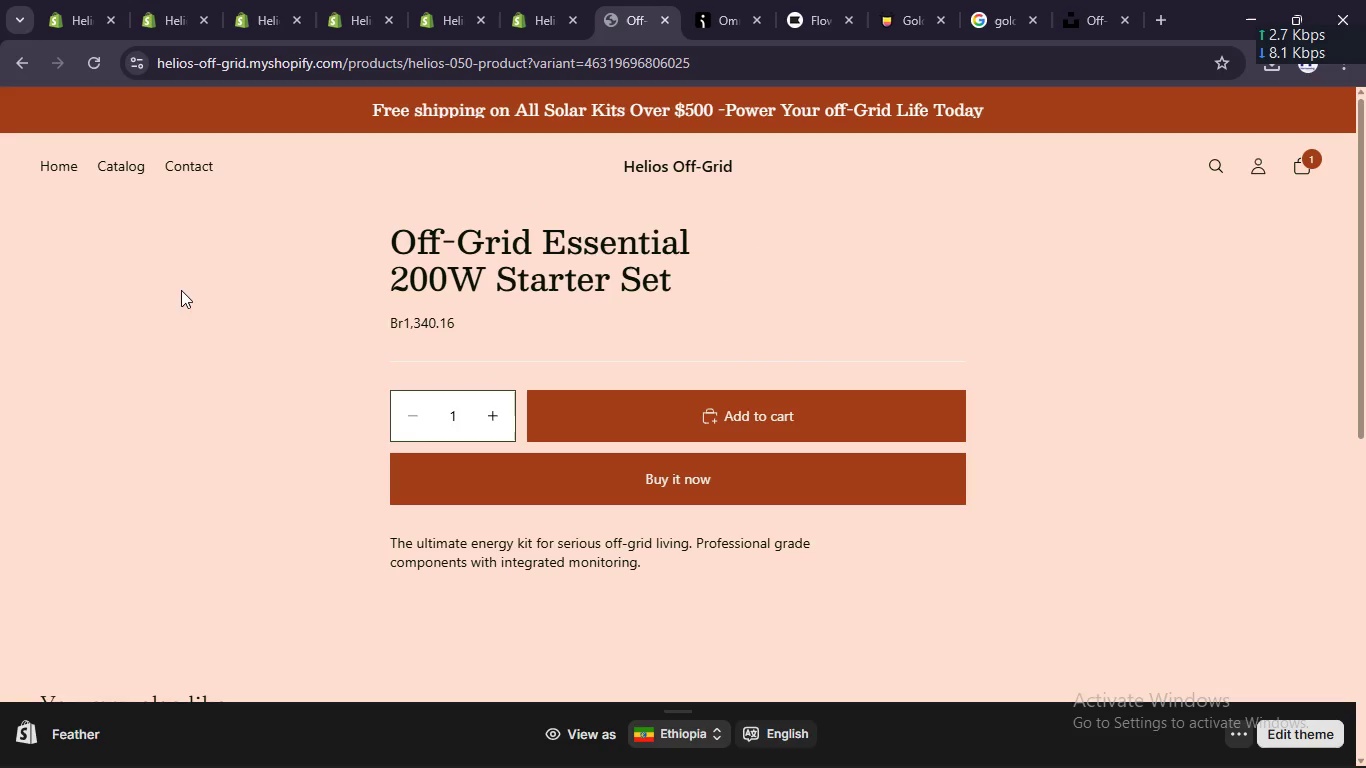 
scroll: coordinate [189, 291], scroll_direction: down, amount: 1.0
 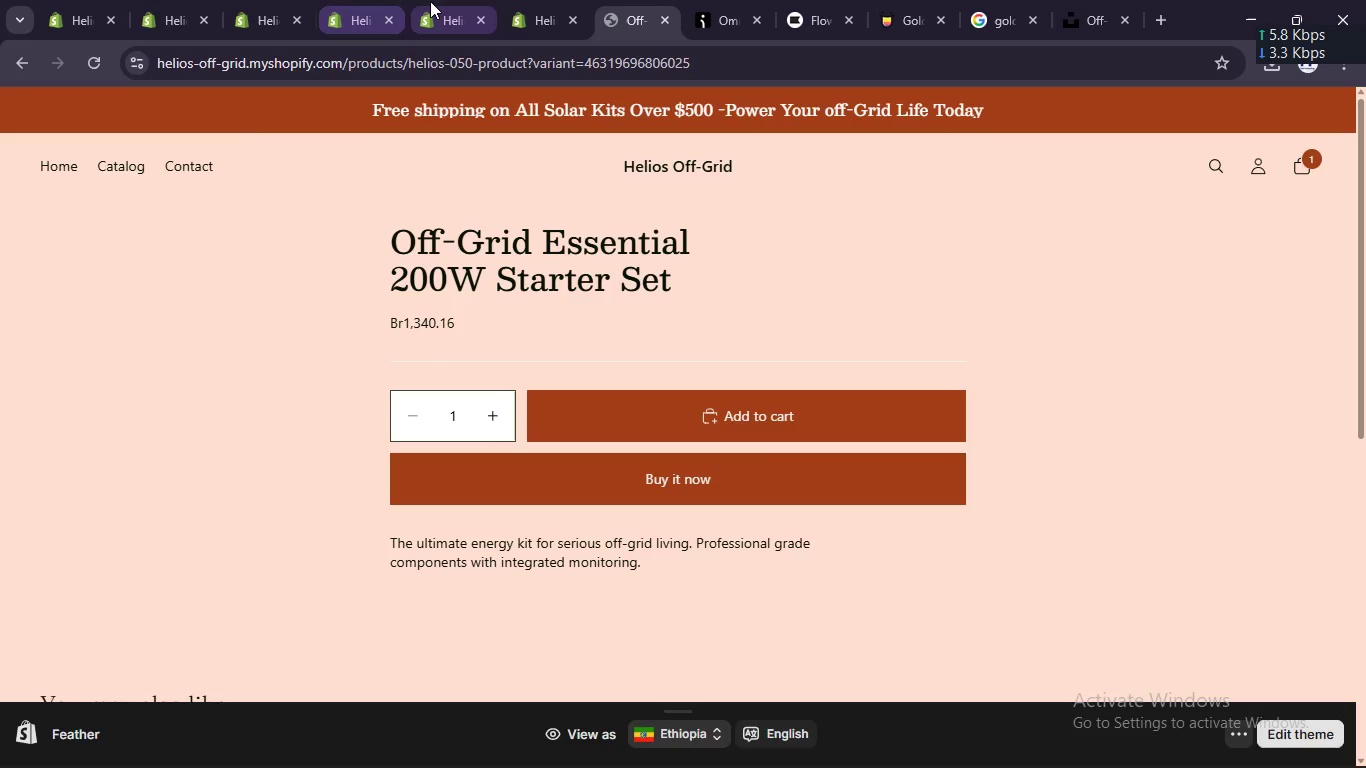 
left_click([432, 3])
 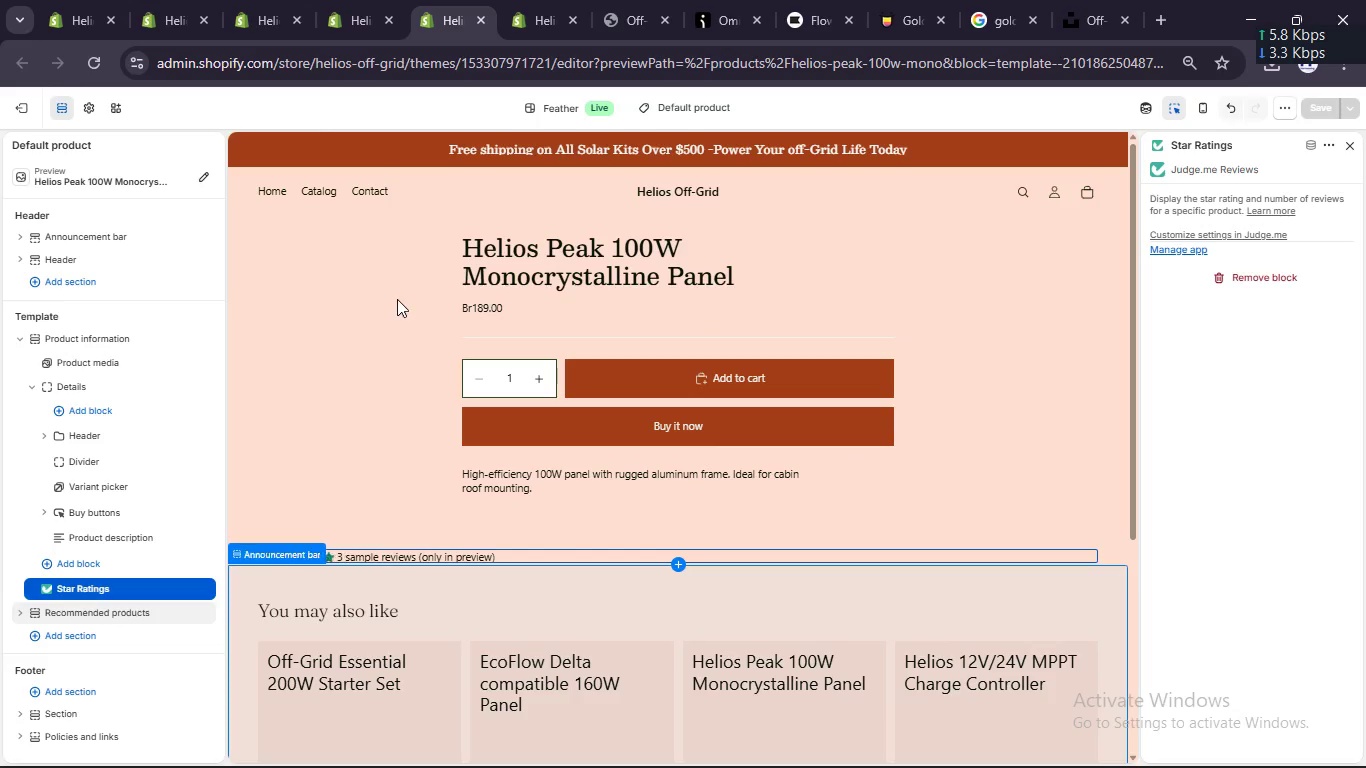 
scroll: coordinate [397, 299], scroll_direction: down, amount: 1.0
 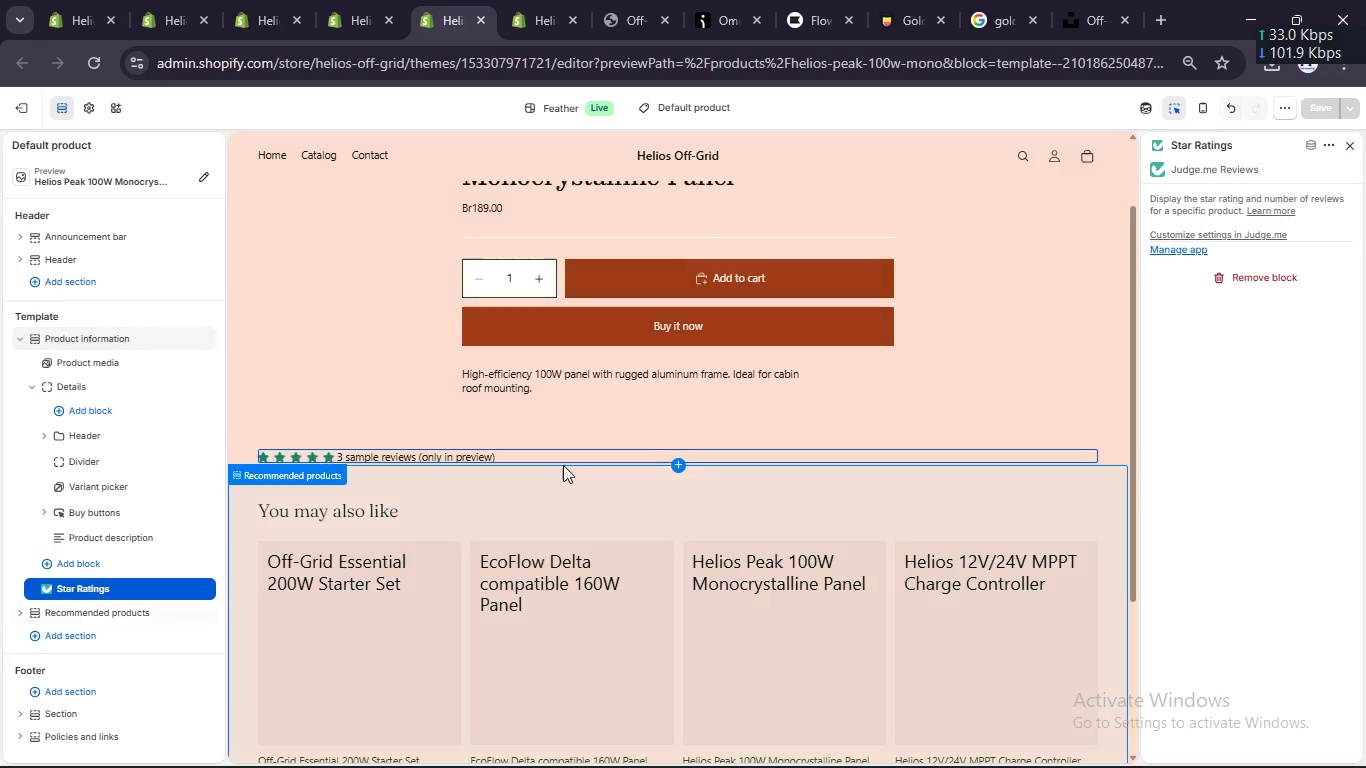 
left_click([560, 460])
 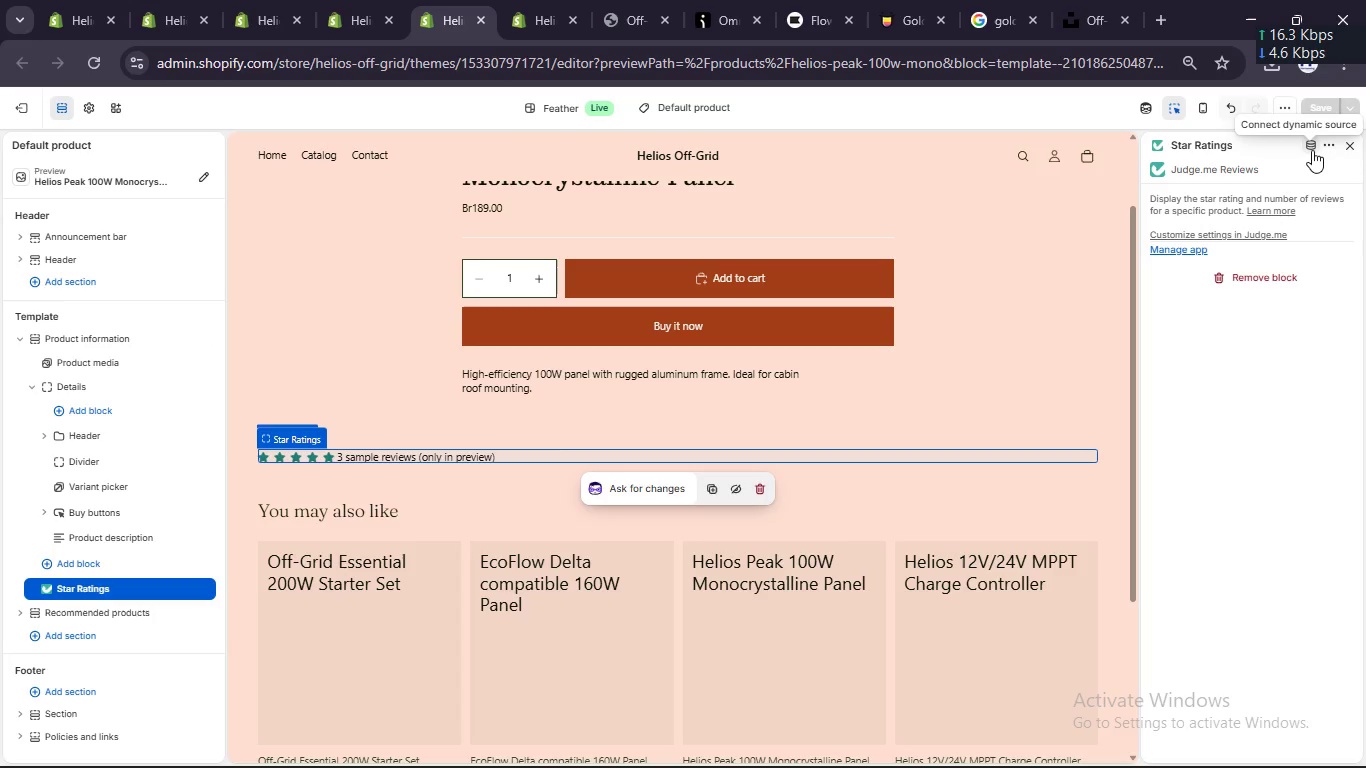 
left_click([1324, 143])
 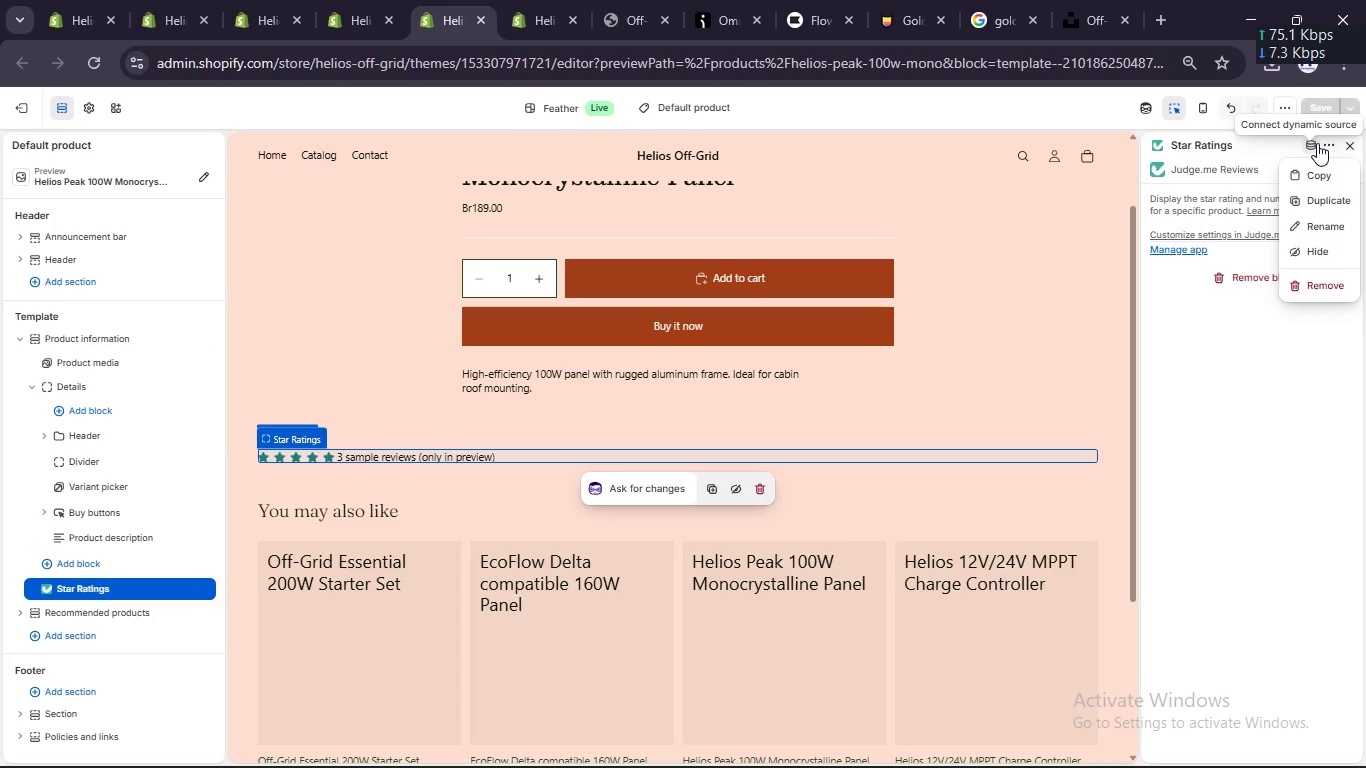 
left_click([1313, 146])
 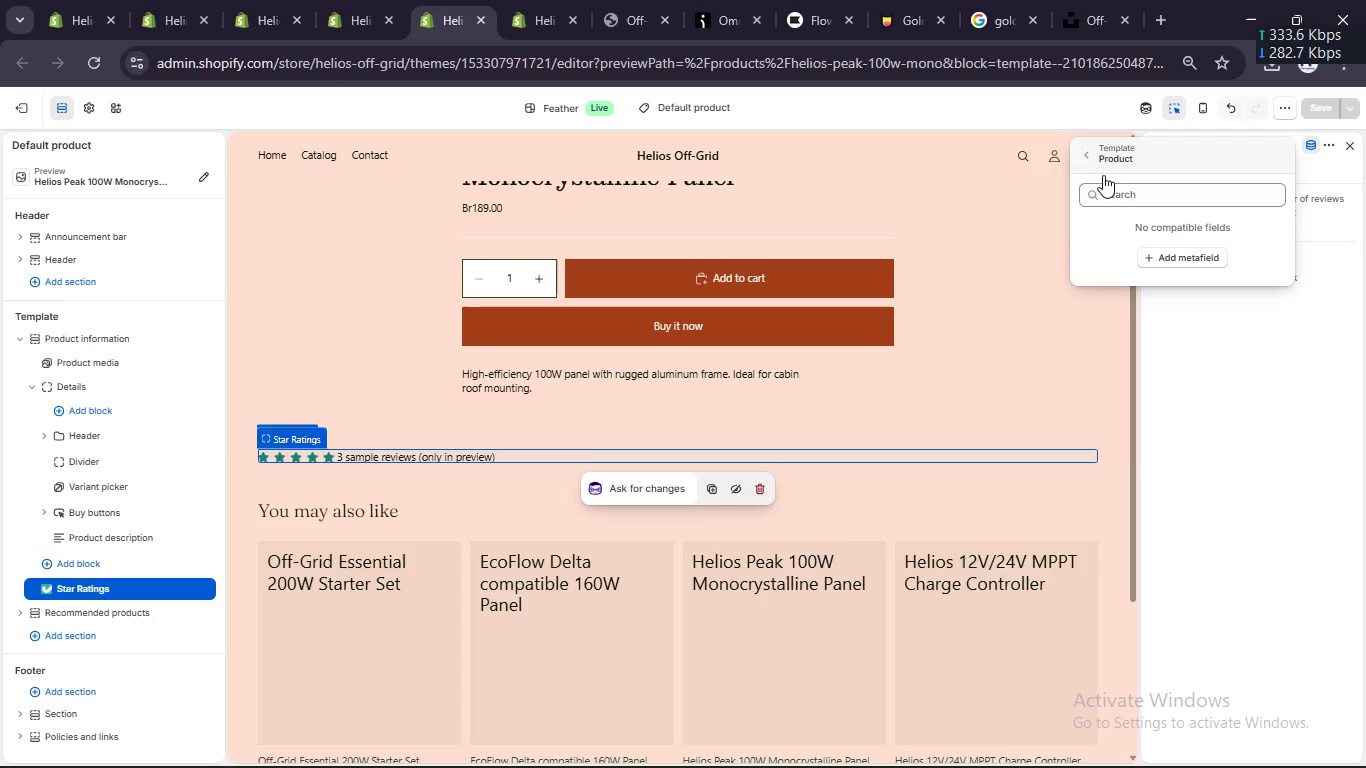 
left_click([930, 212])
 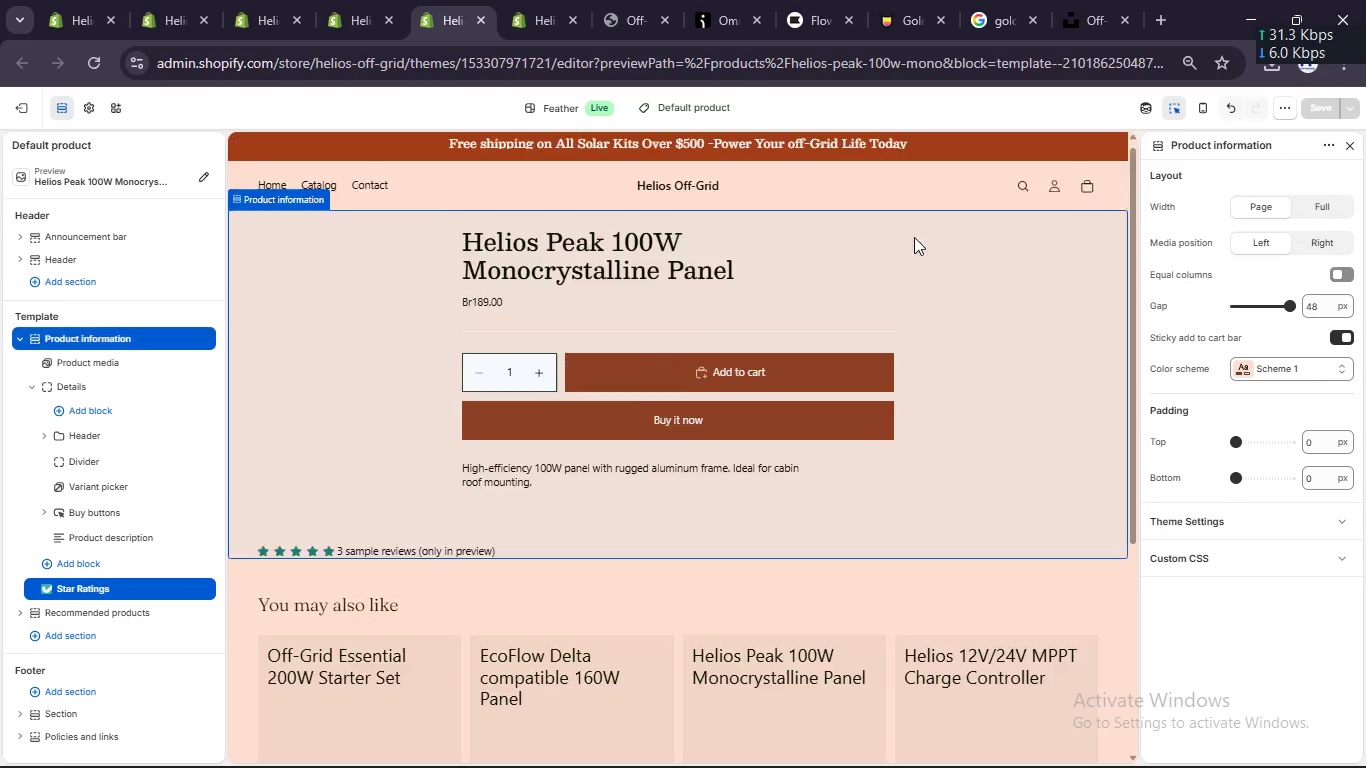 
scroll: coordinate [904, 243], scroll_direction: up, amount: 9.0
 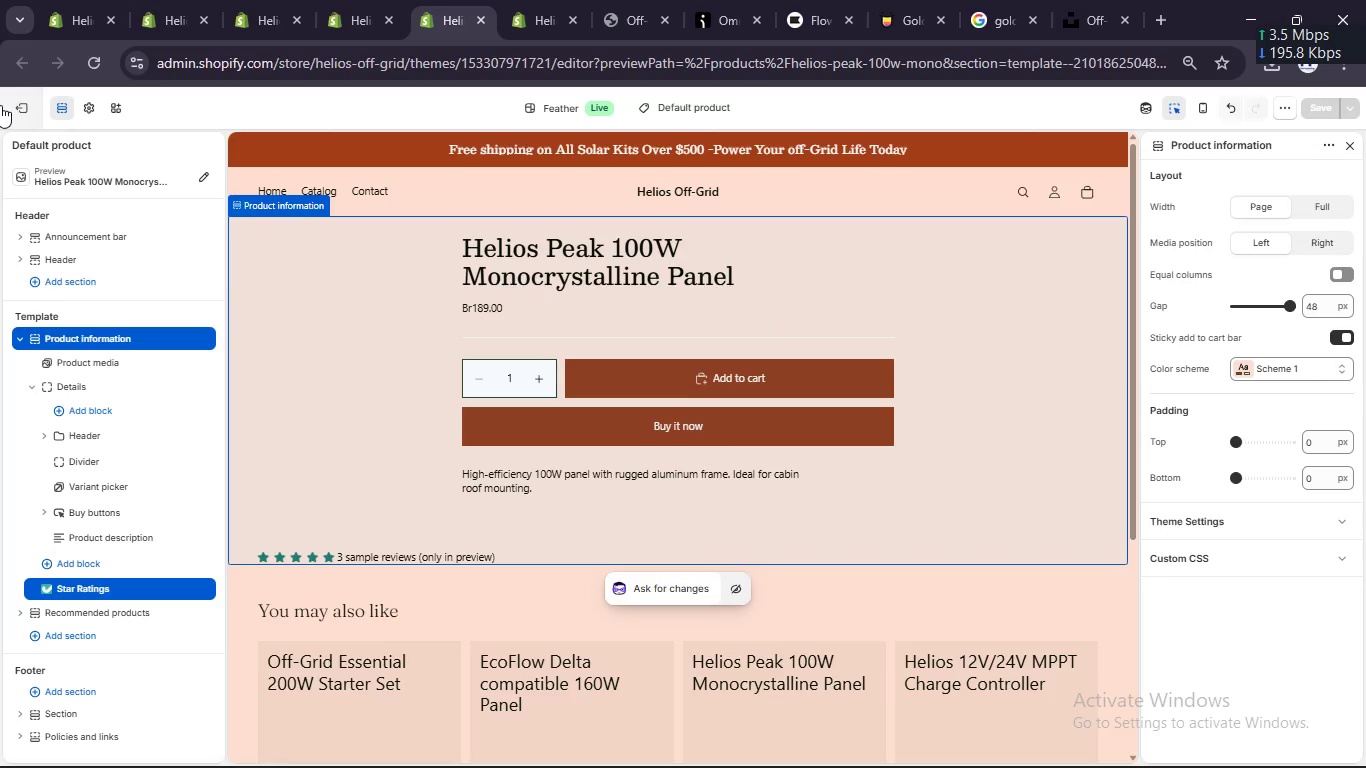 
left_click([9, 106])
 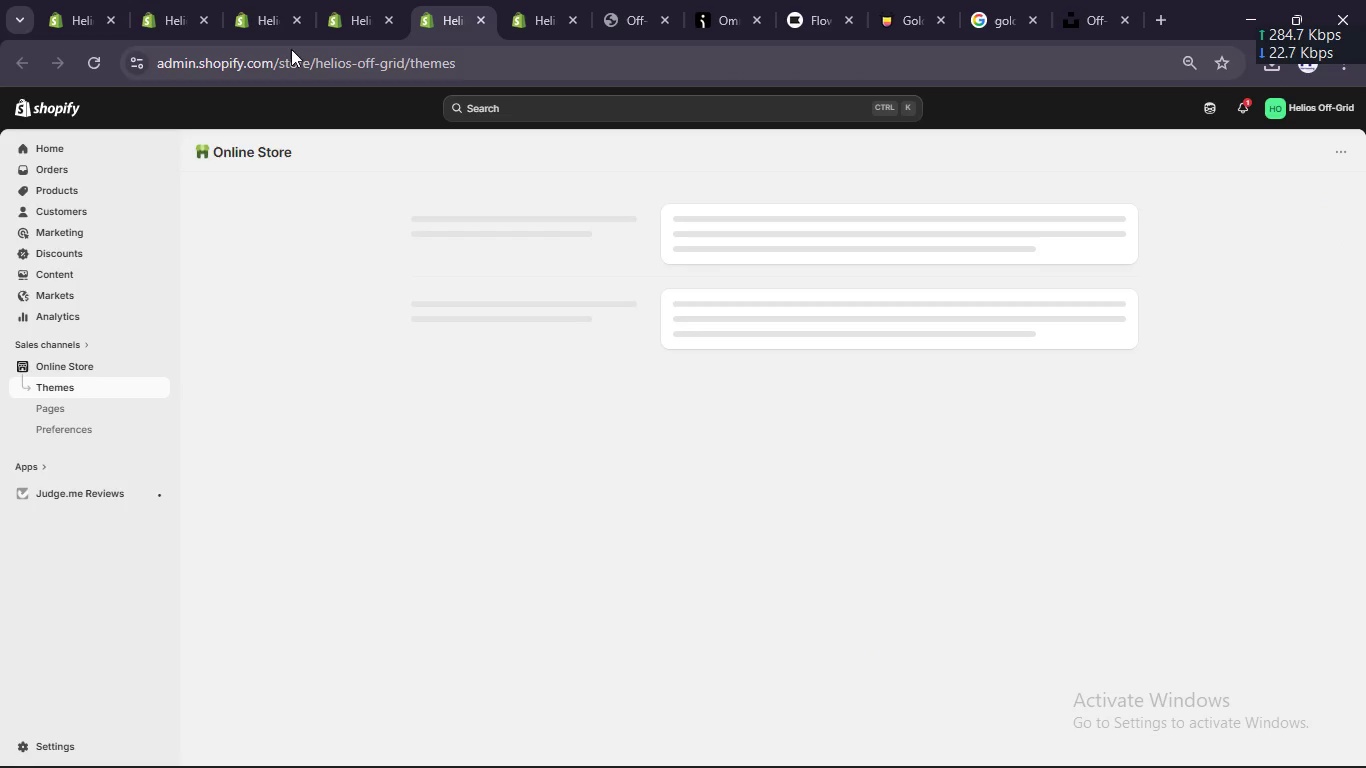 
left_click([349, 20])
 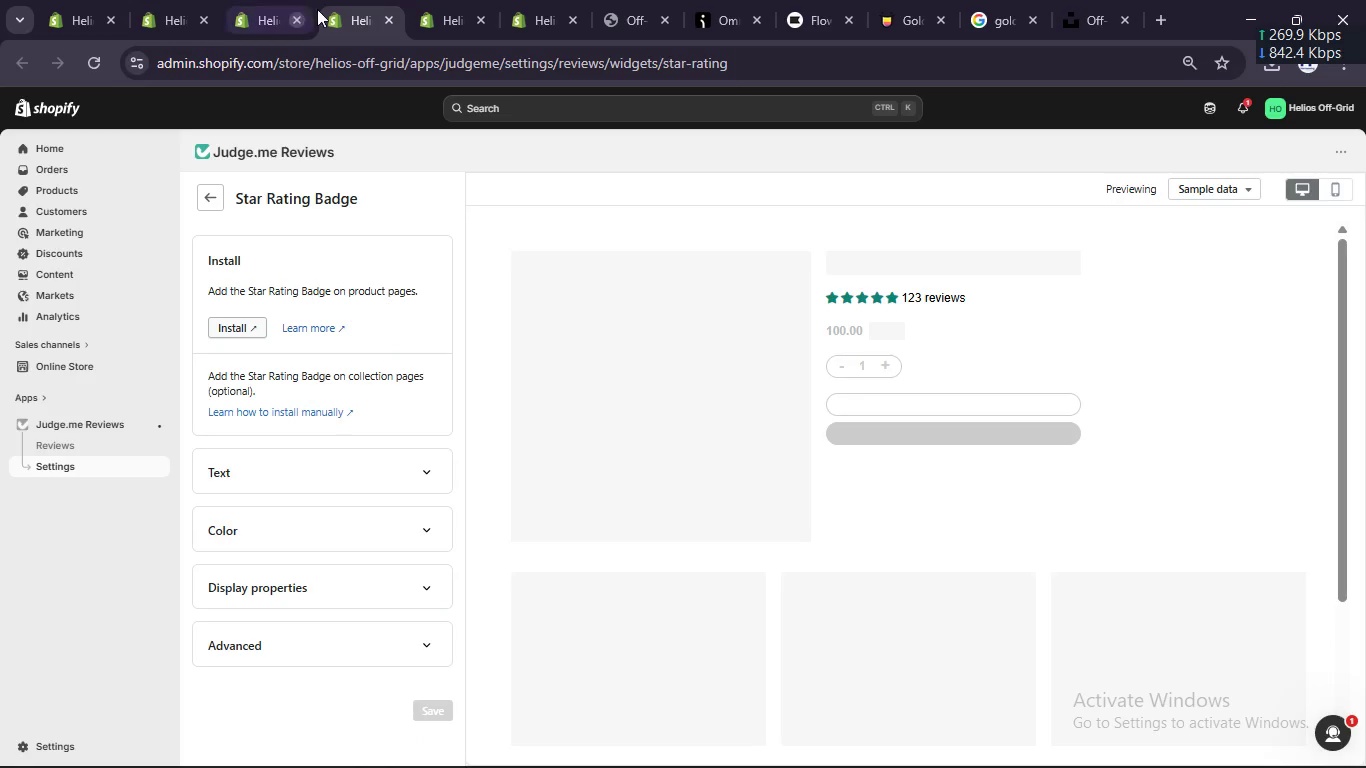 
left_click([389, 21])
 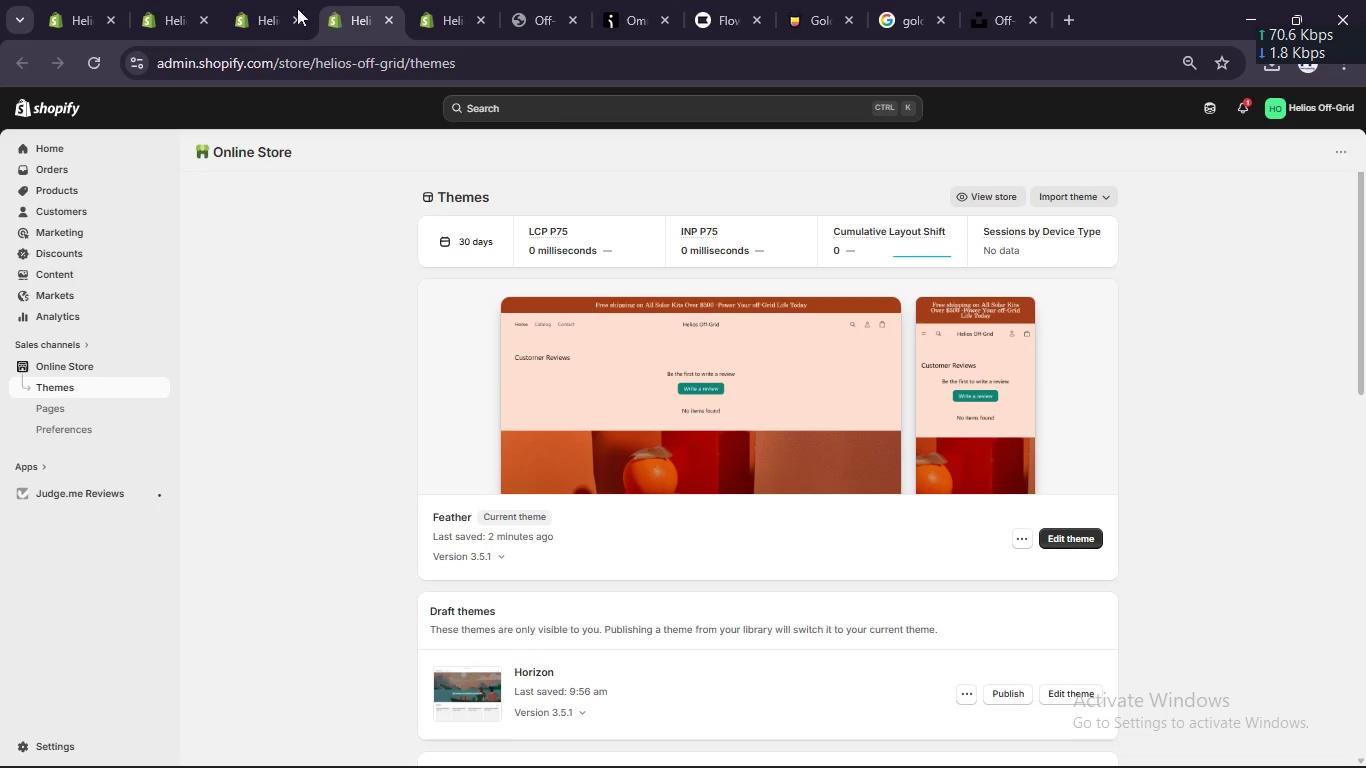 
left_click([260, 13])
 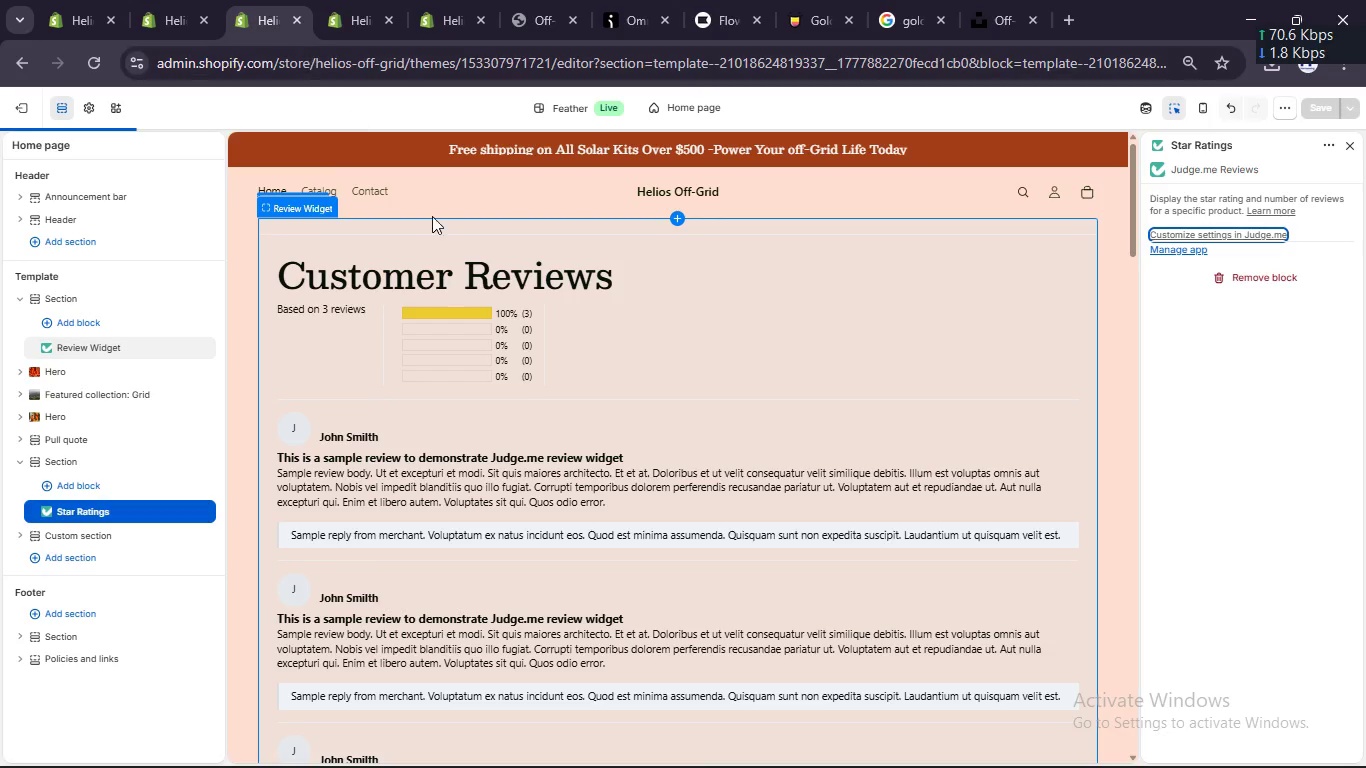 
scroll: coordinate [447, 240], scroll_direction: up, amount: 3.0
 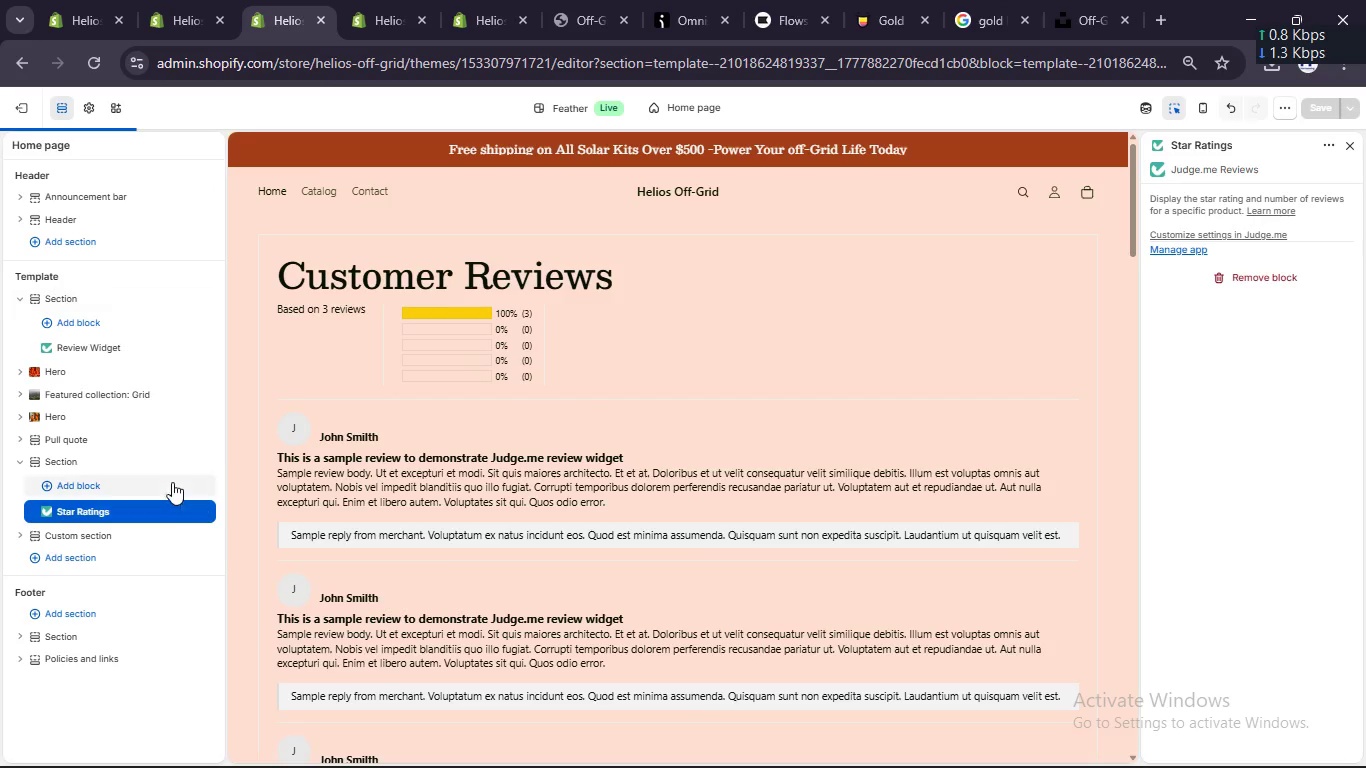 
left_click([182, 457])
 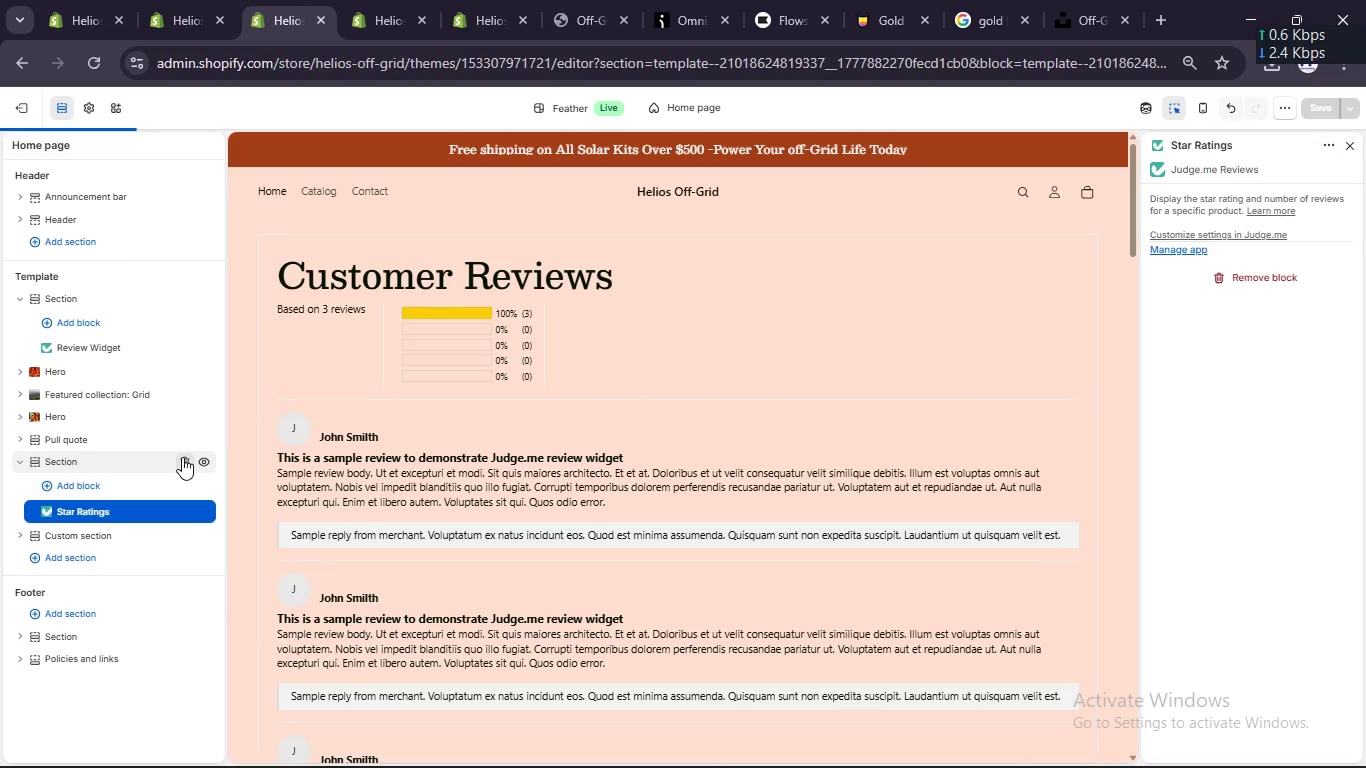 
left_click([129, 459])
 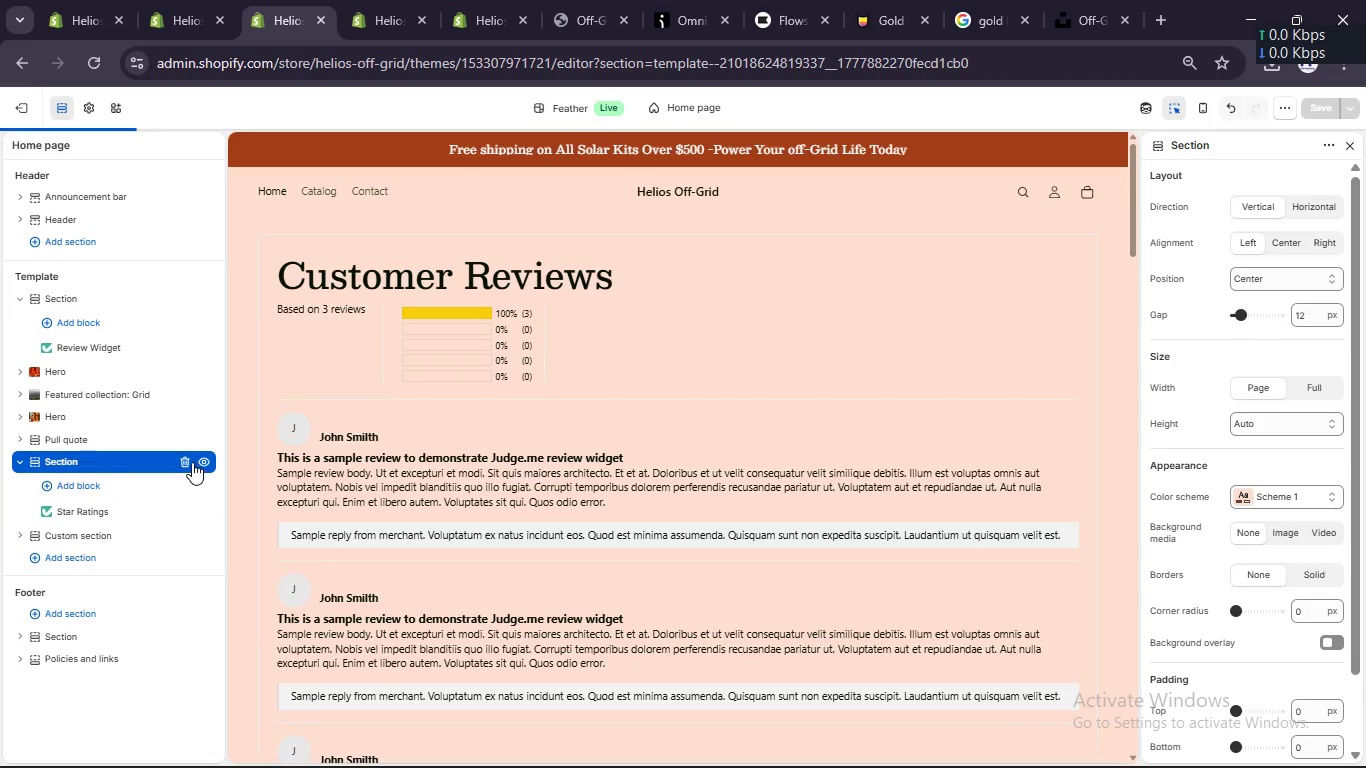 
left_click([184, 462])
 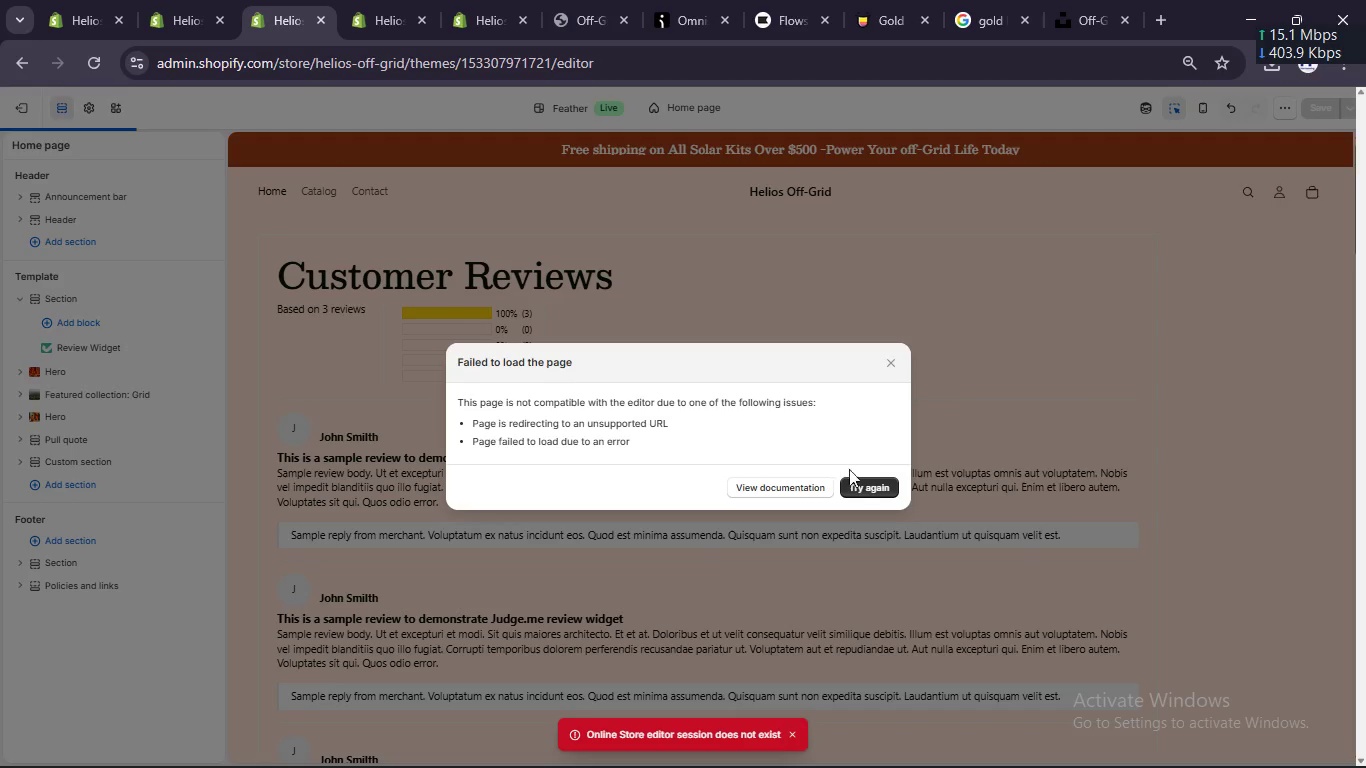 
left_click([864, 485])
 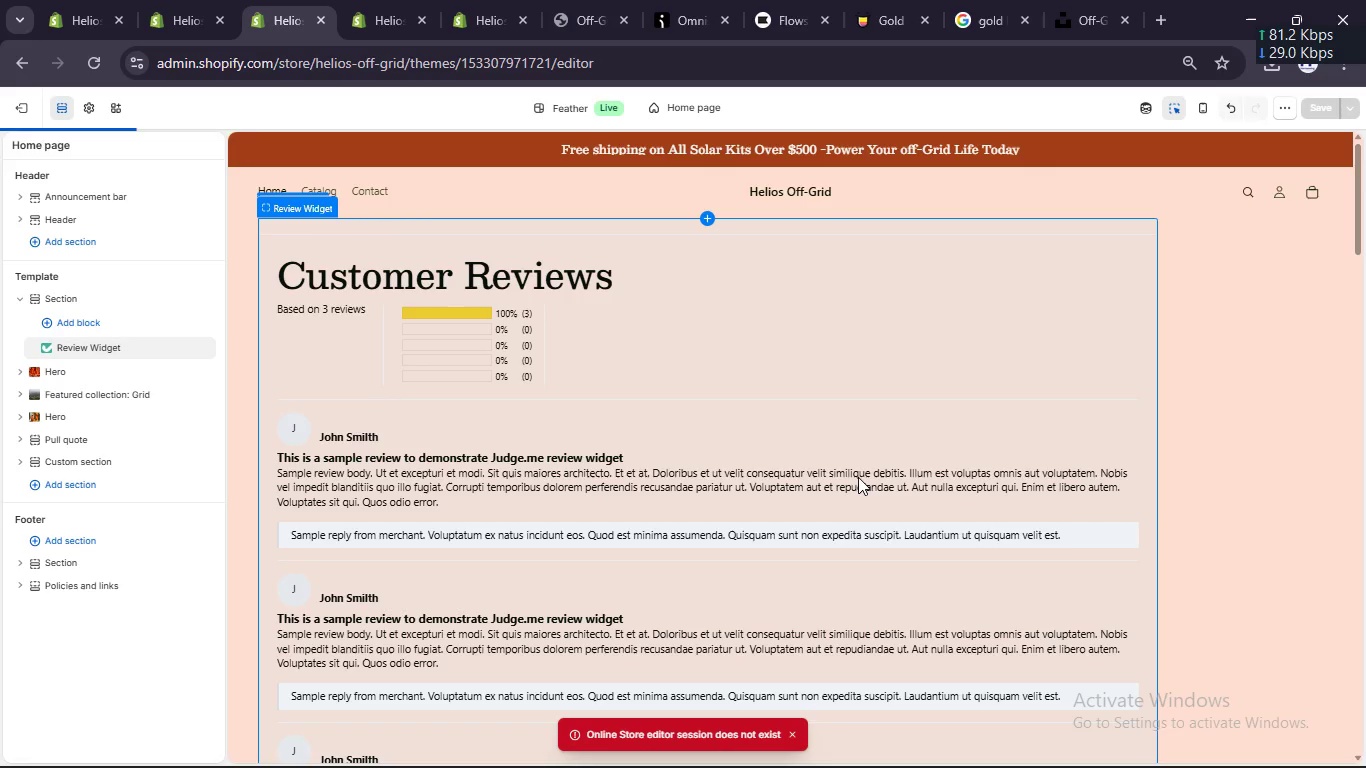 
scroll: coordinate [857, 477], scroll_direction: up, amount: 3.0
 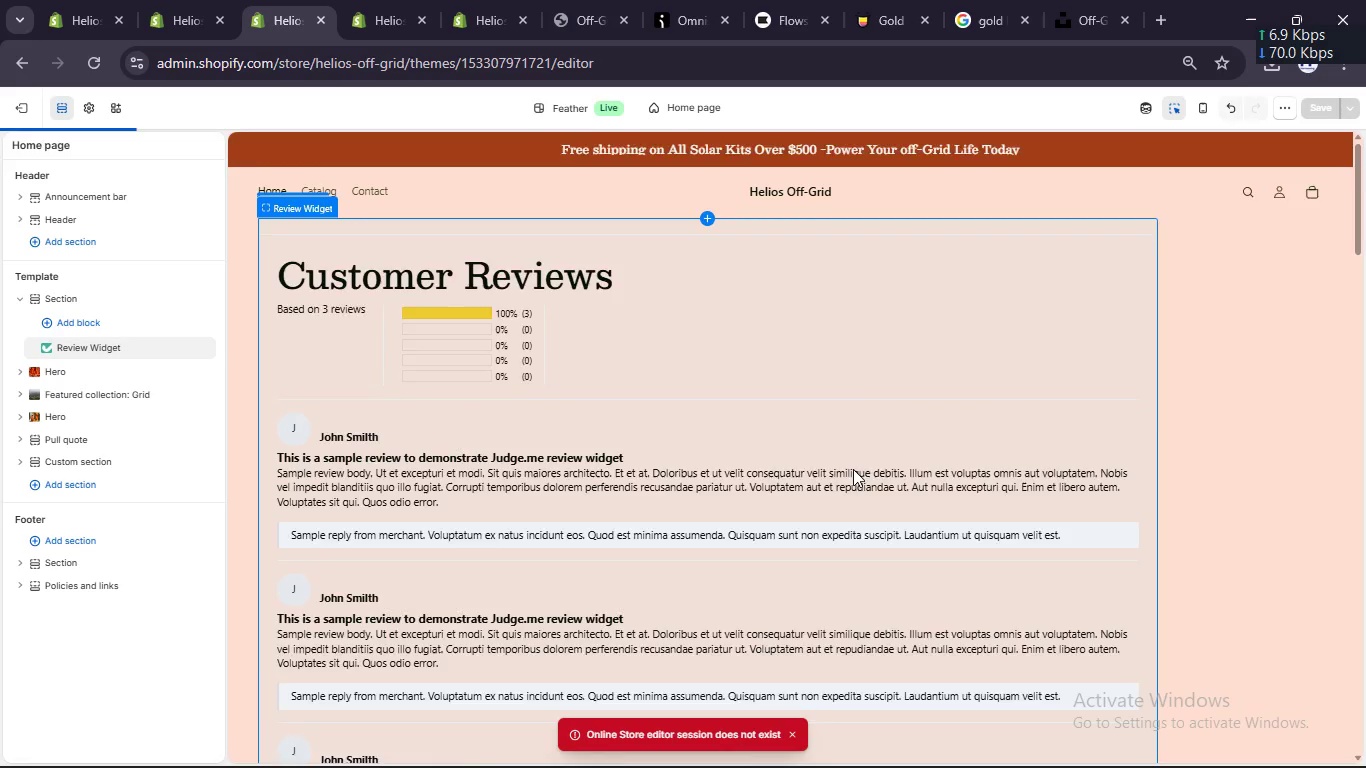 
scroll: coordinate [853, 469], scroll_direction: down, amount: 4.0
 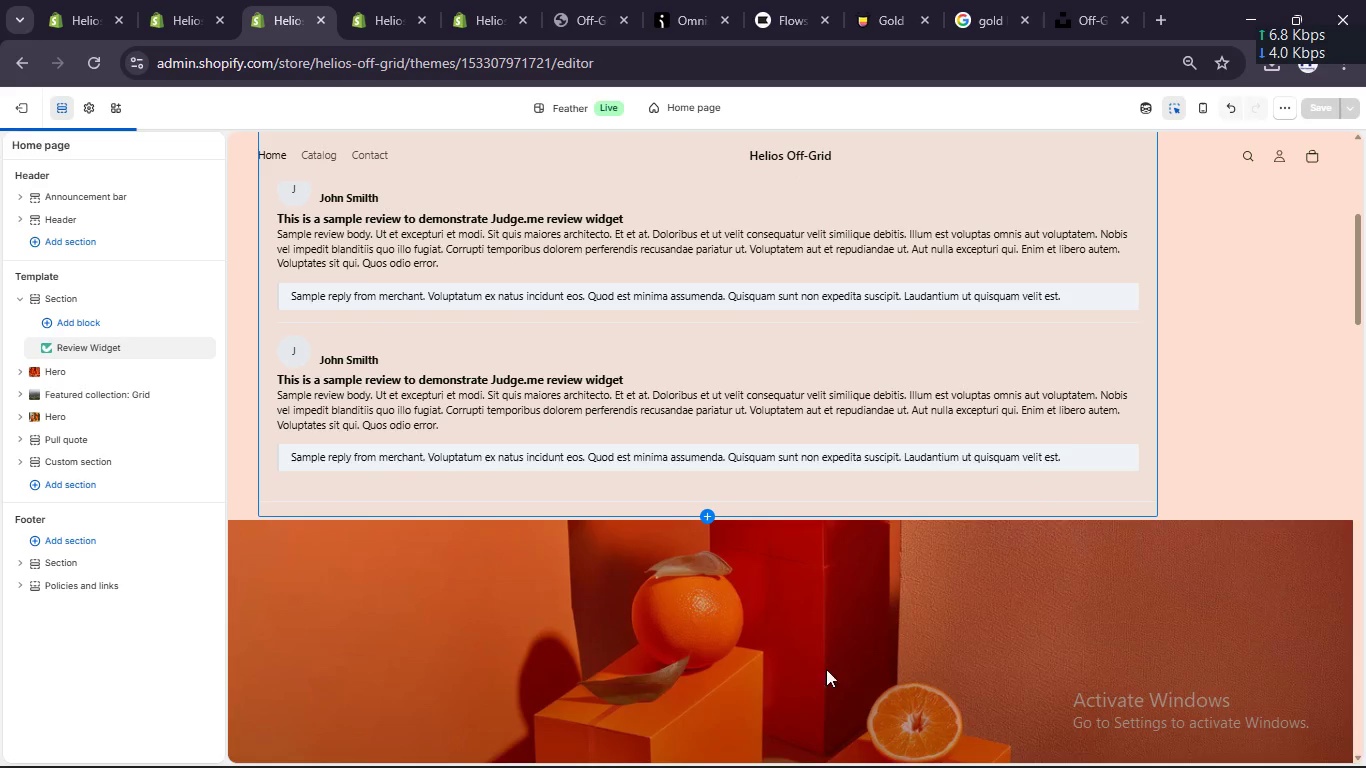 
scroll: coordinate [688, 629], scroll_direction: up, amount: 5.0
 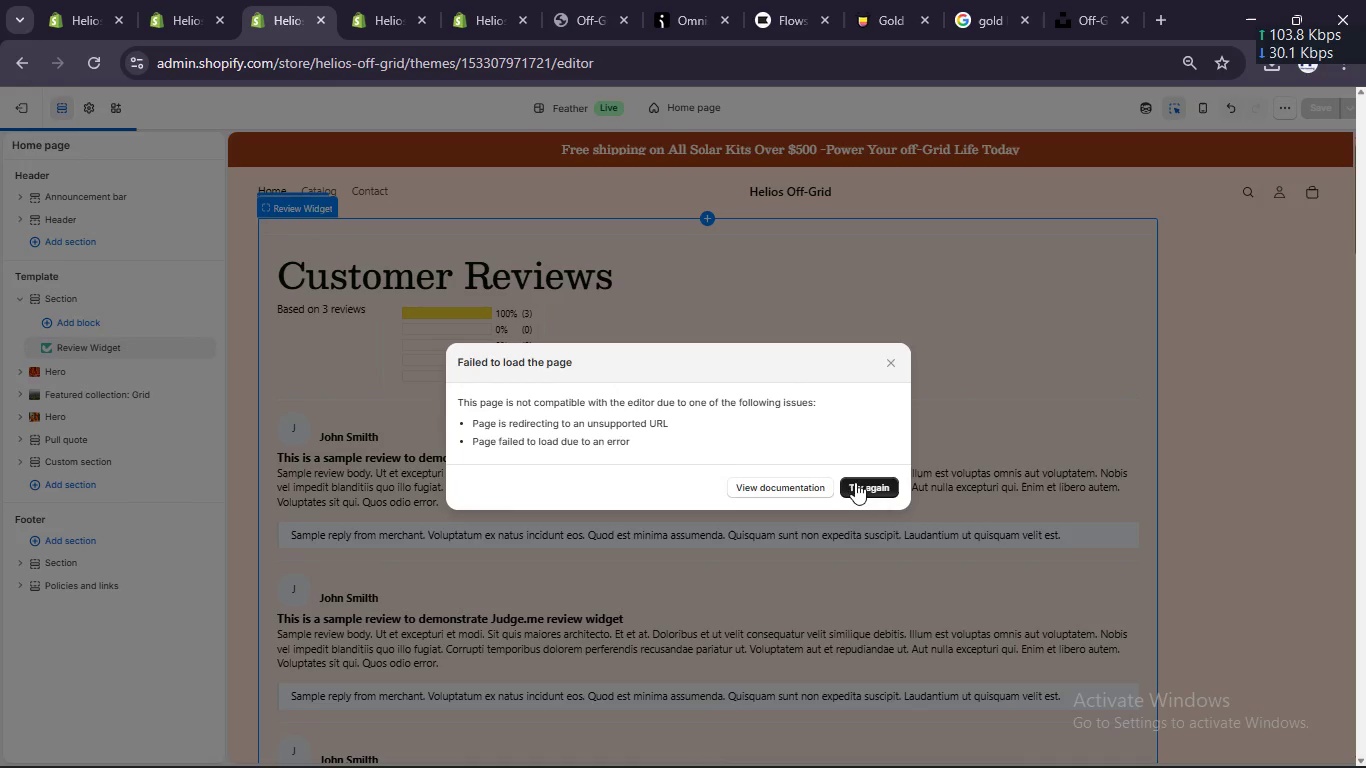 
left_click([862, 488])
 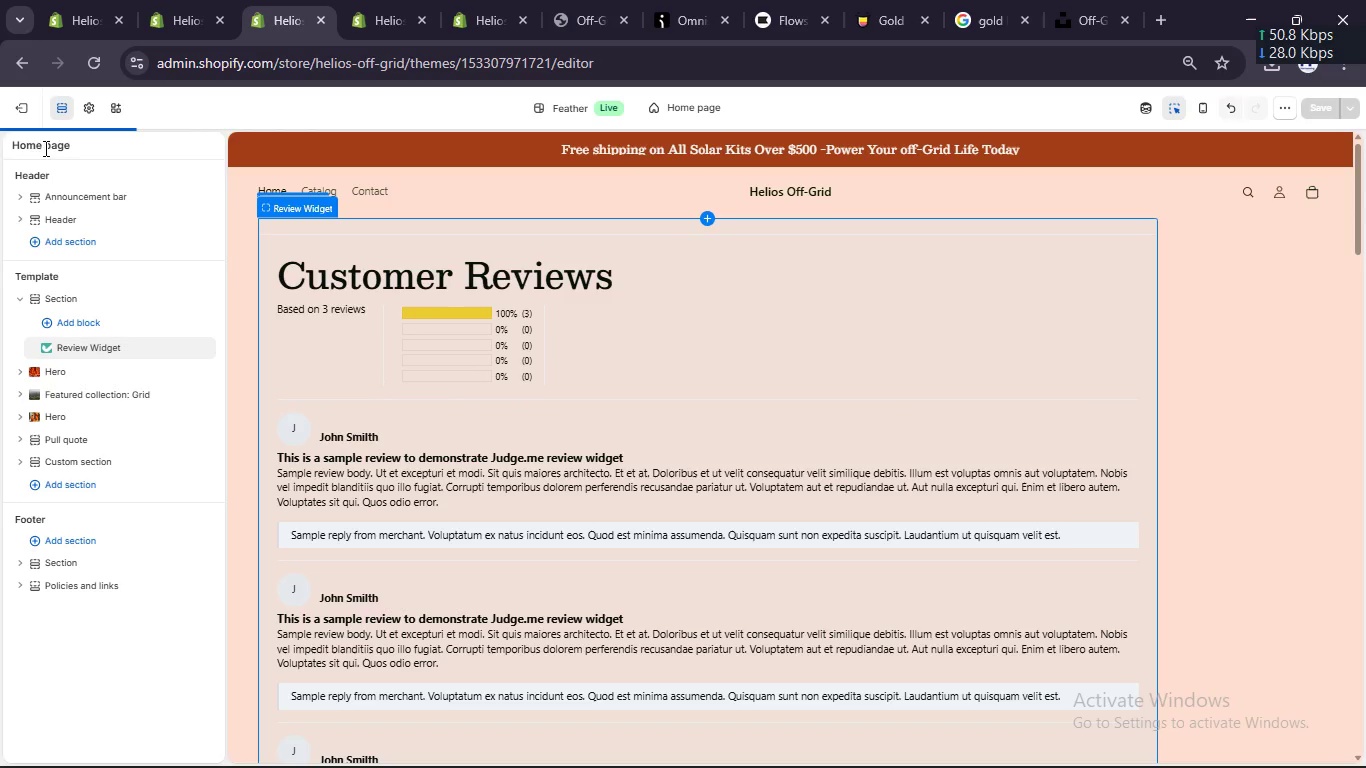 
left_click([25, 113])
 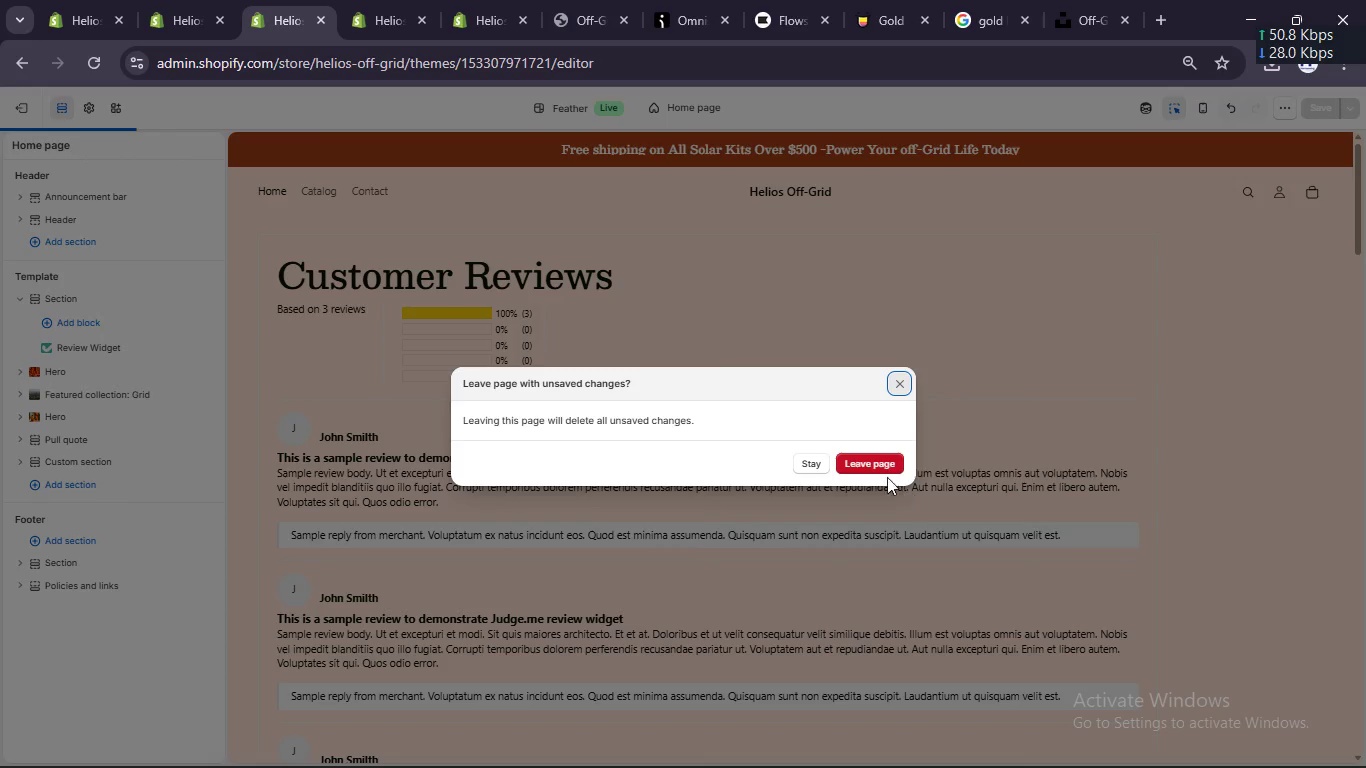 
left_click([875, 466])
 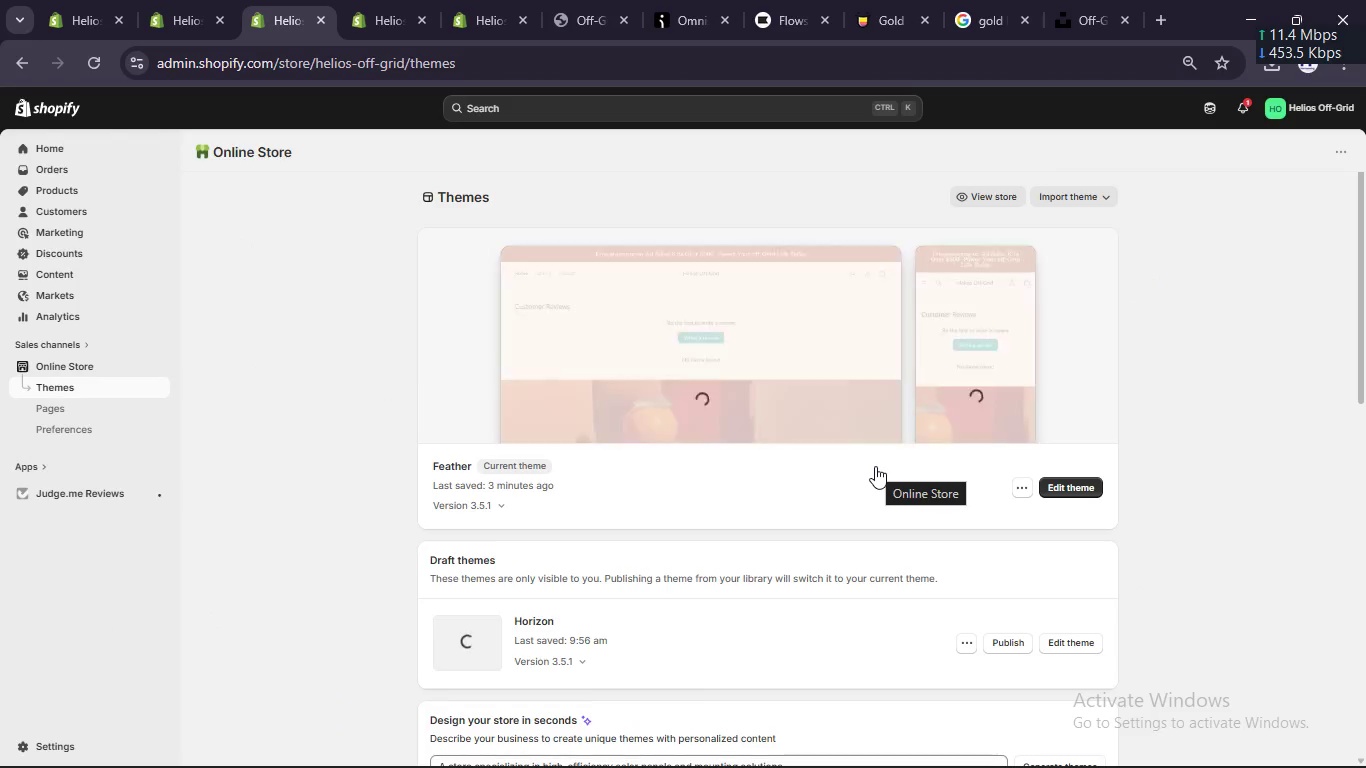 
scroll: coordinate [875, 466], scroll_direction: up, amount: 5.0
 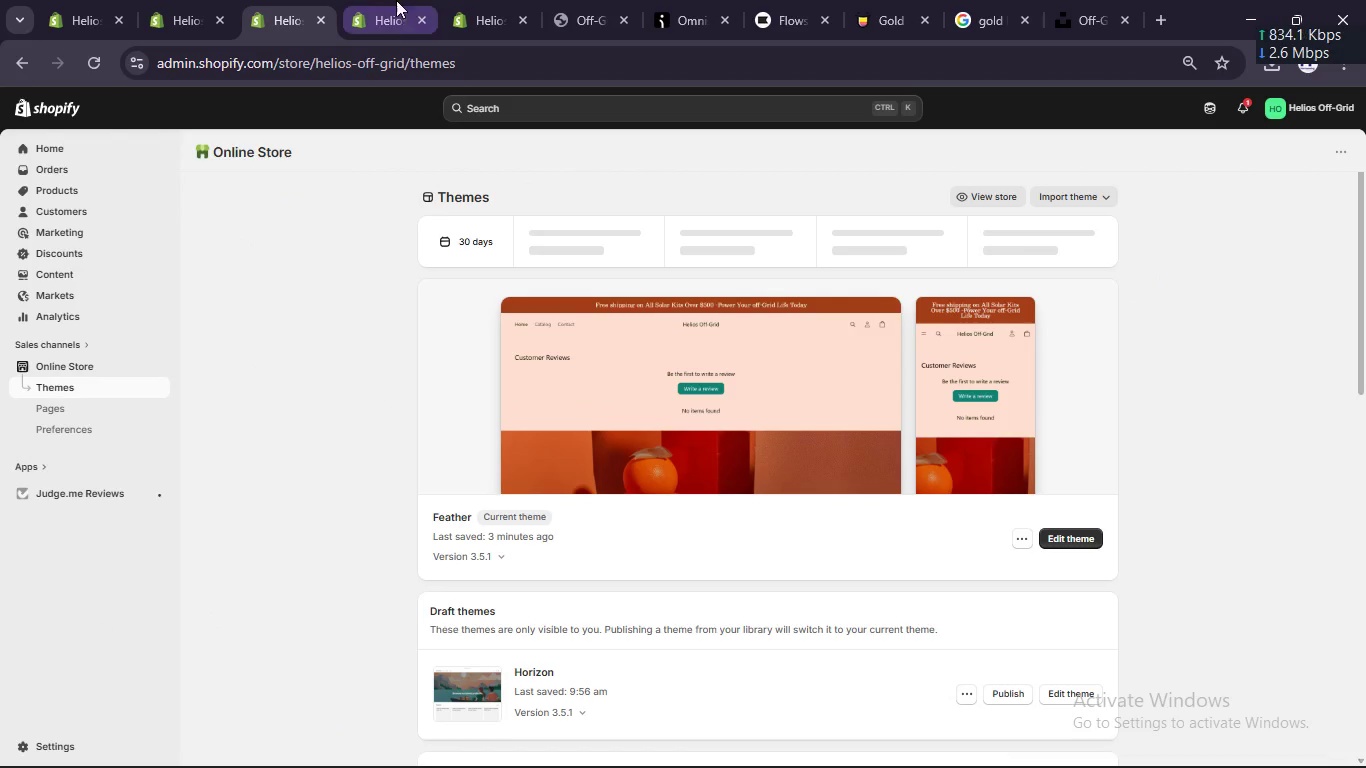 
left_click([379, 4])
 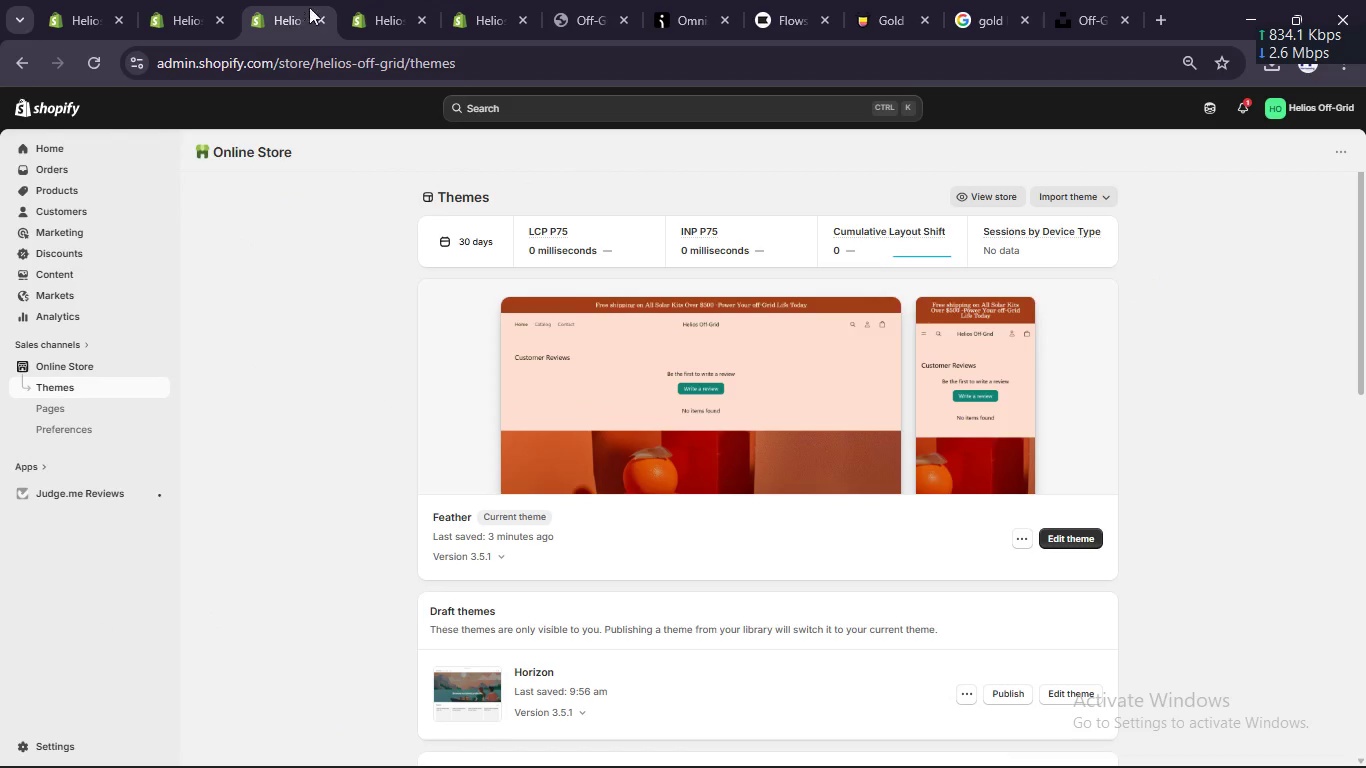 
left_click([318, 15])
 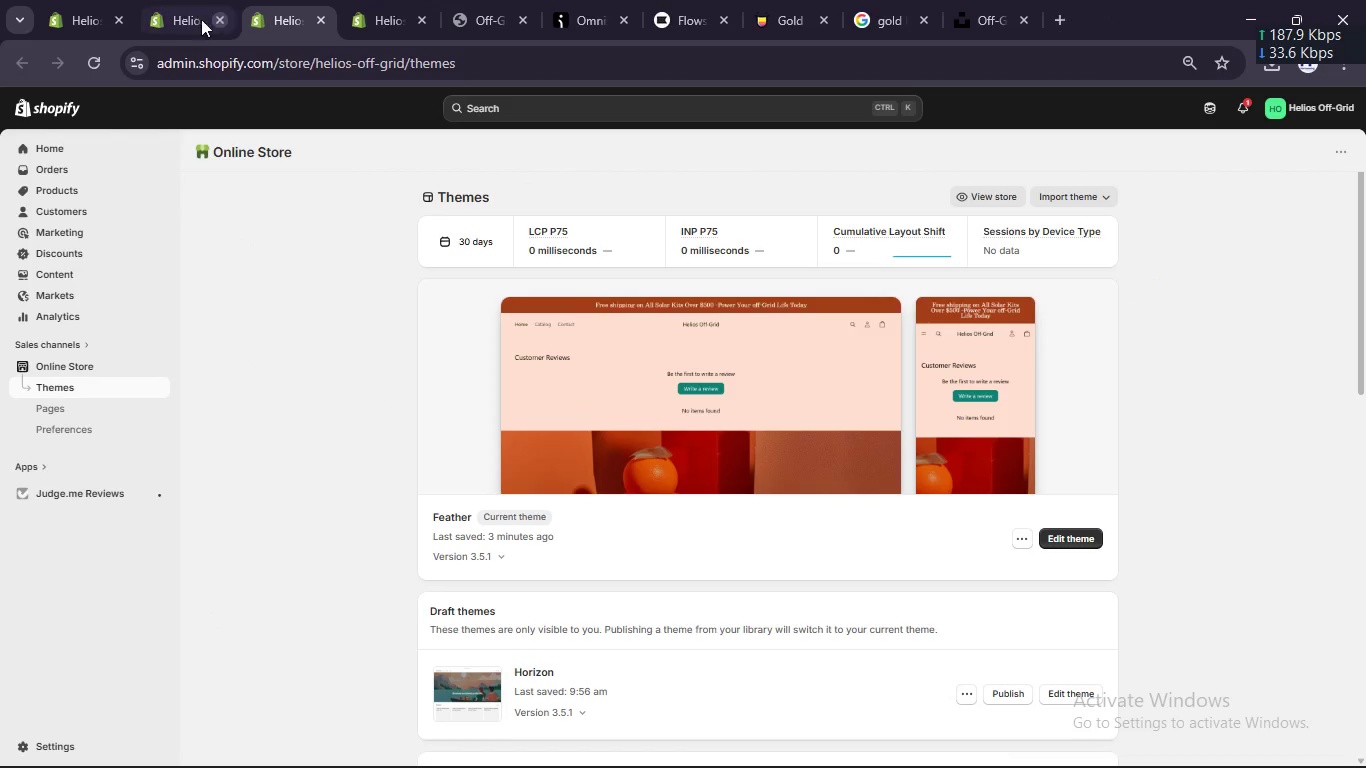 
left_click([190, 20])
 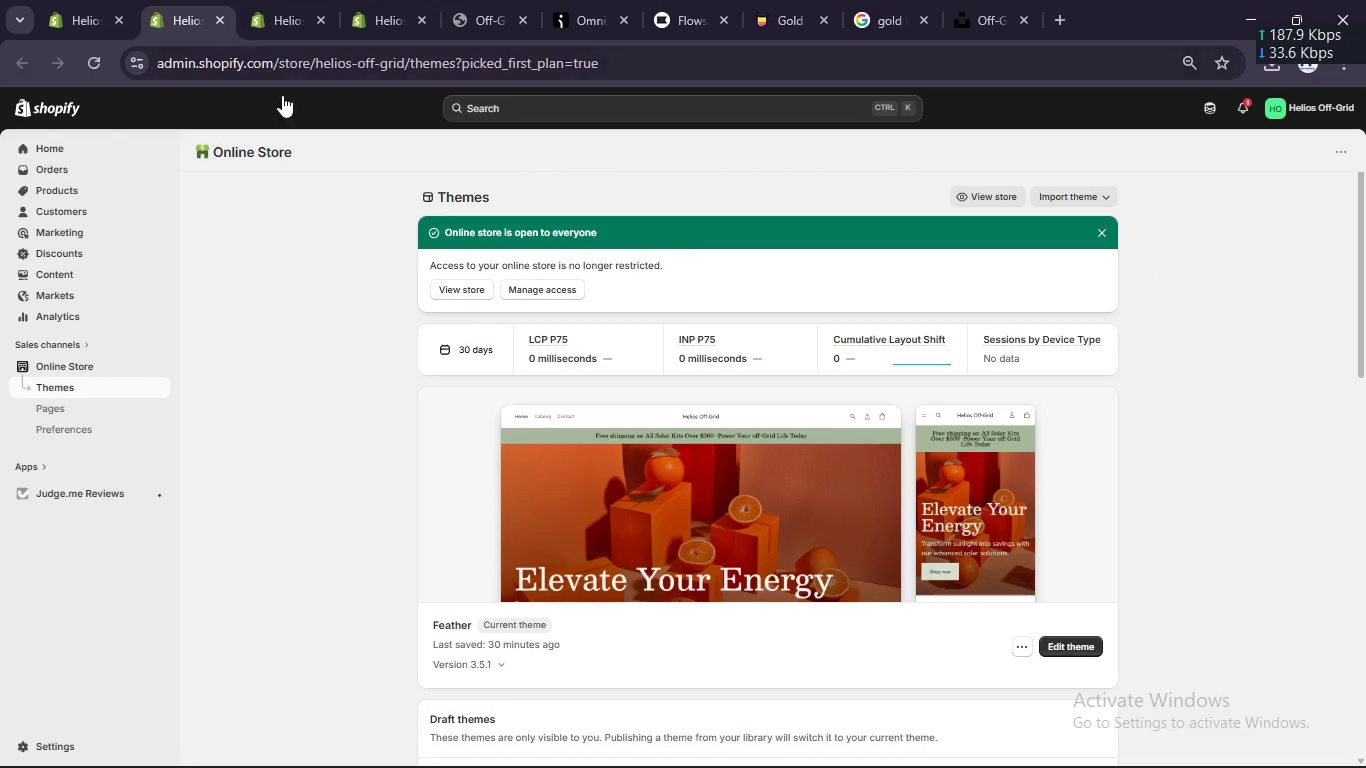 
scroll: coordinate [379, 249], scroll_direction: up, amount: 7.0
 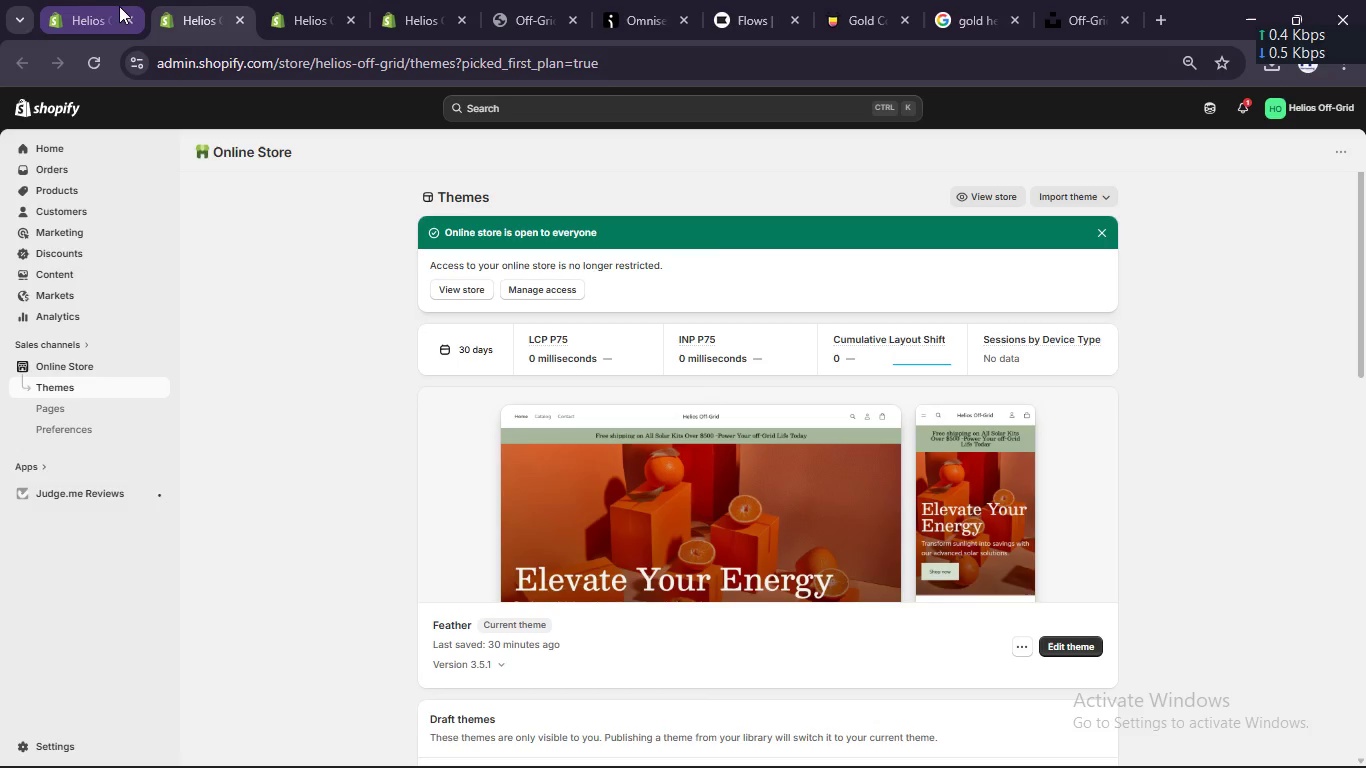 
left_click([103, 6])
 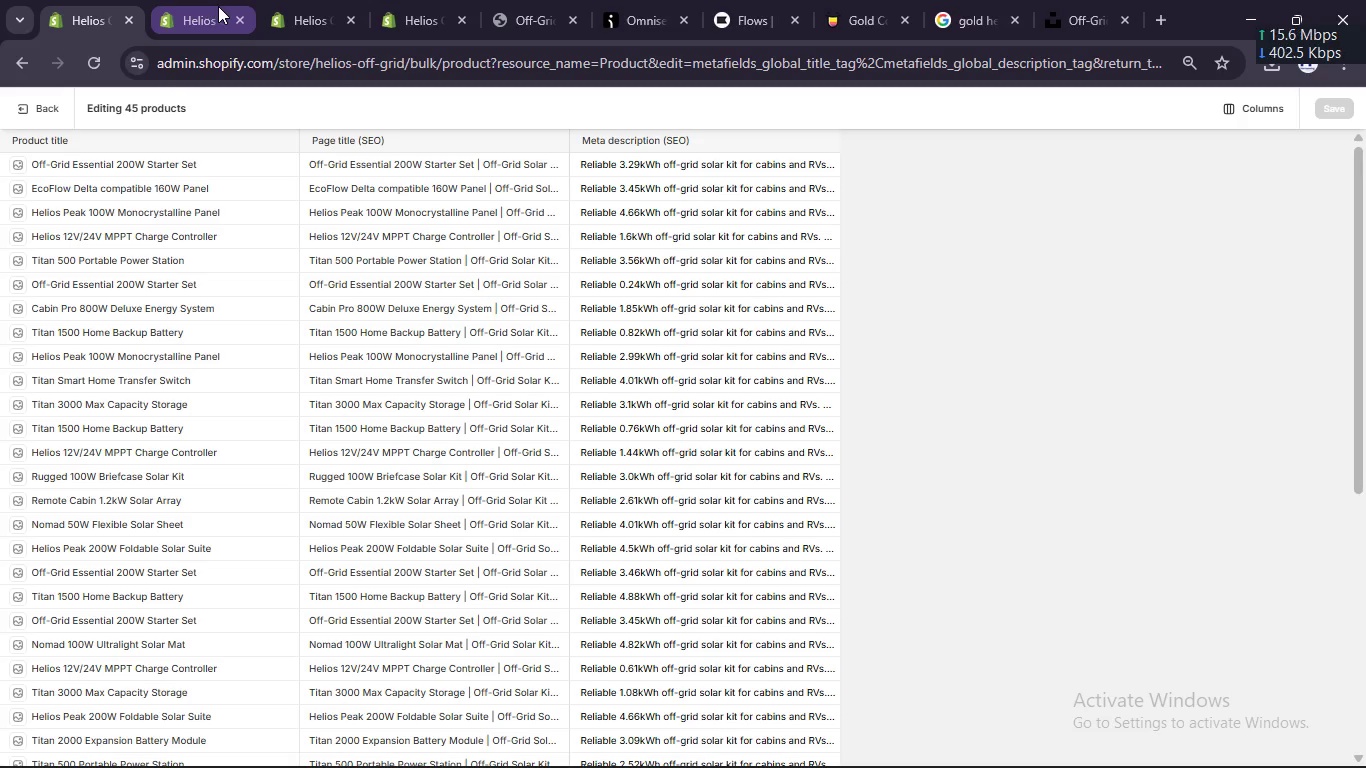 
left_click([201, 16])
 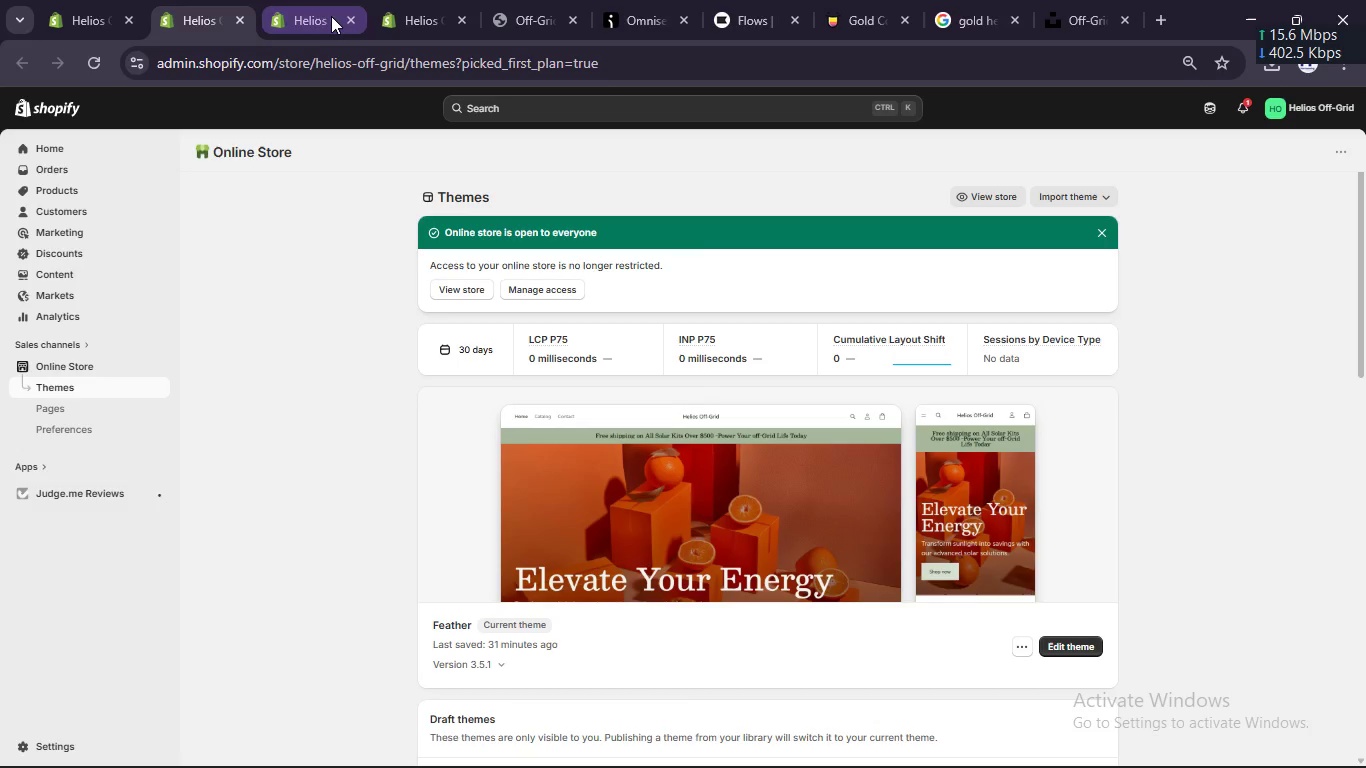 
left_click([332, 16])
 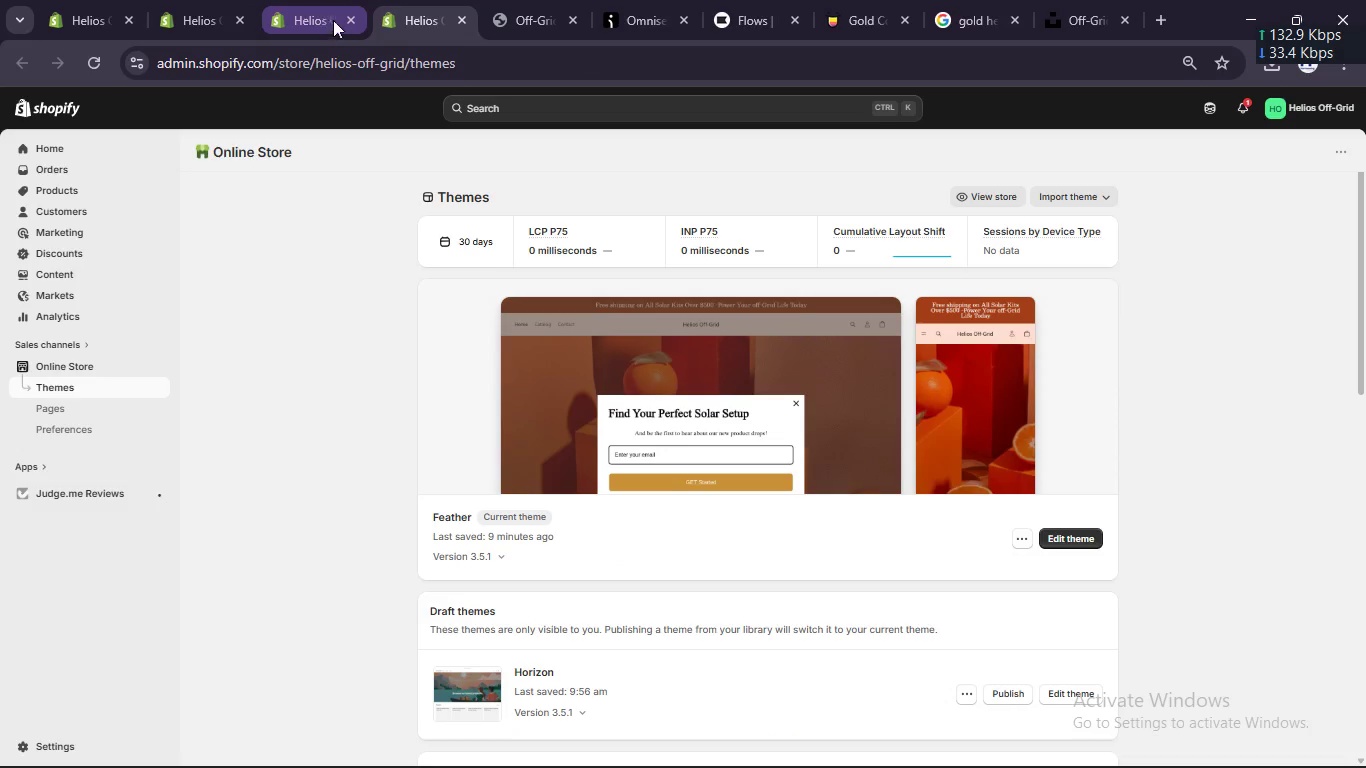 
left_click([352, 17])
 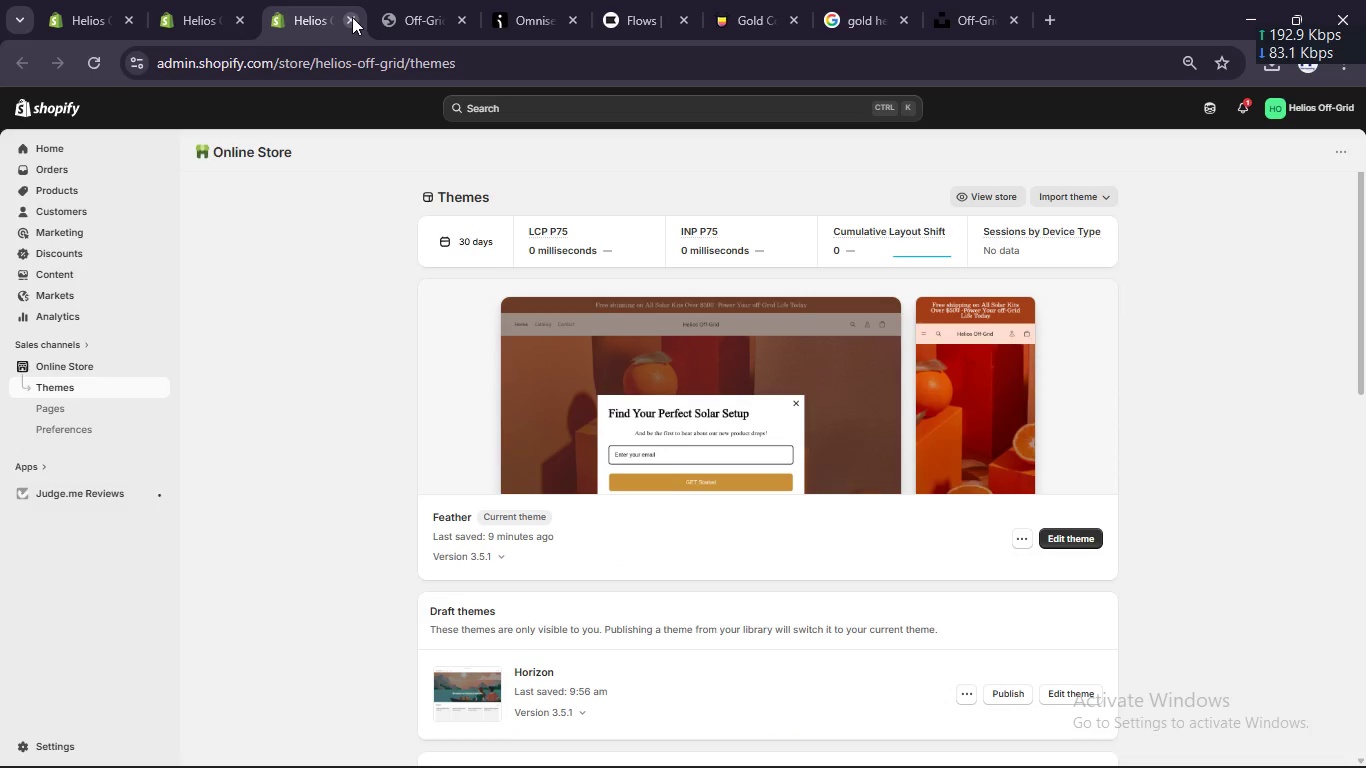 
left_click([352, 17])
 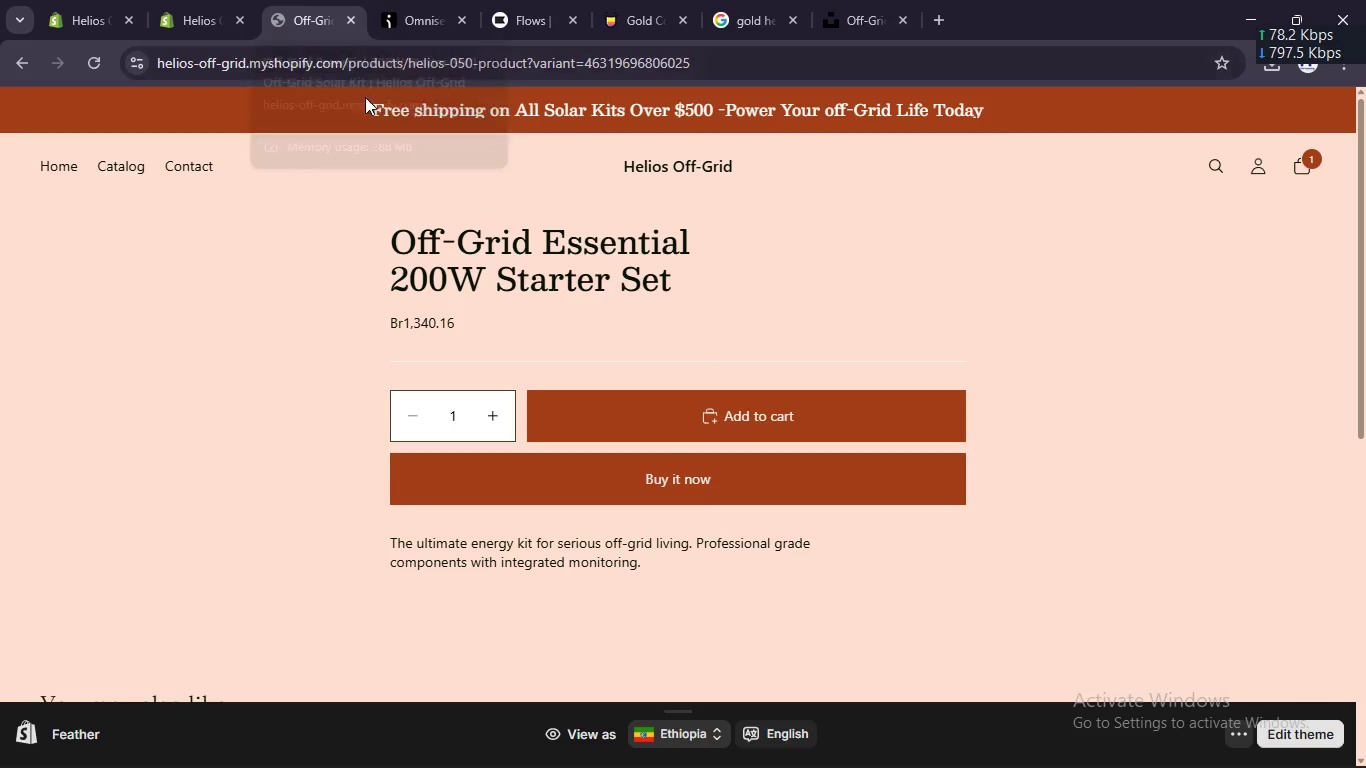 
left_click_drag(start_coordinate=[394, 1], to_coordinate=[627, 20])
 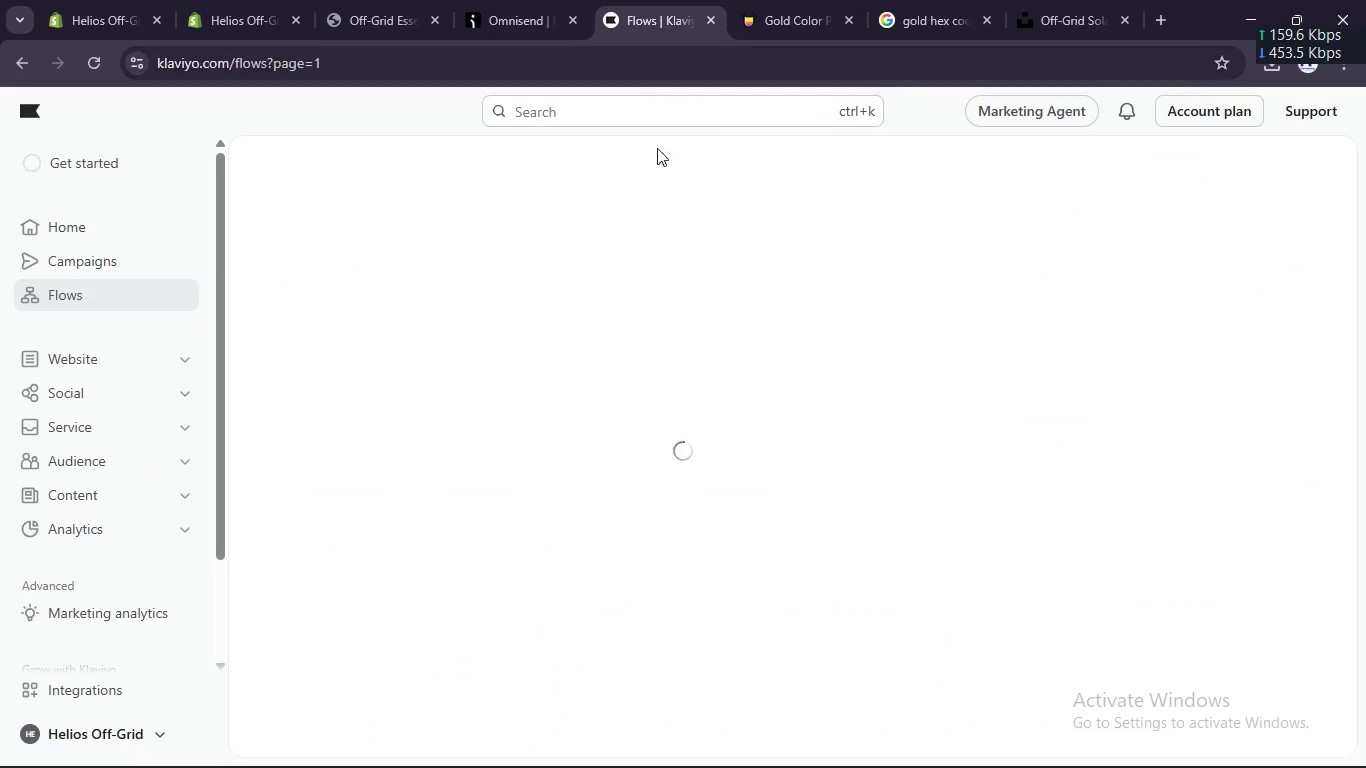 
scroll: coordinate [520, 199], scroll_direction: up, amount: 3.0
 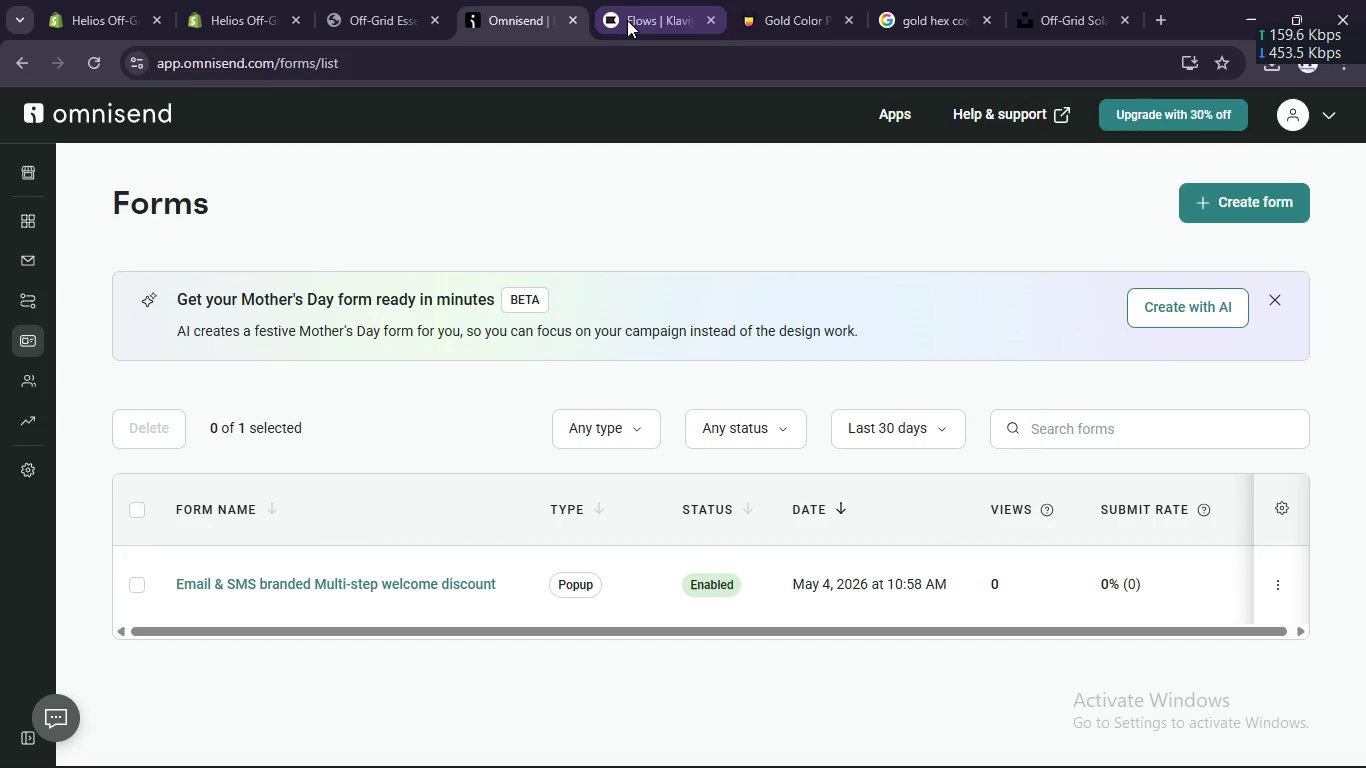 
left_click([627, 20])
 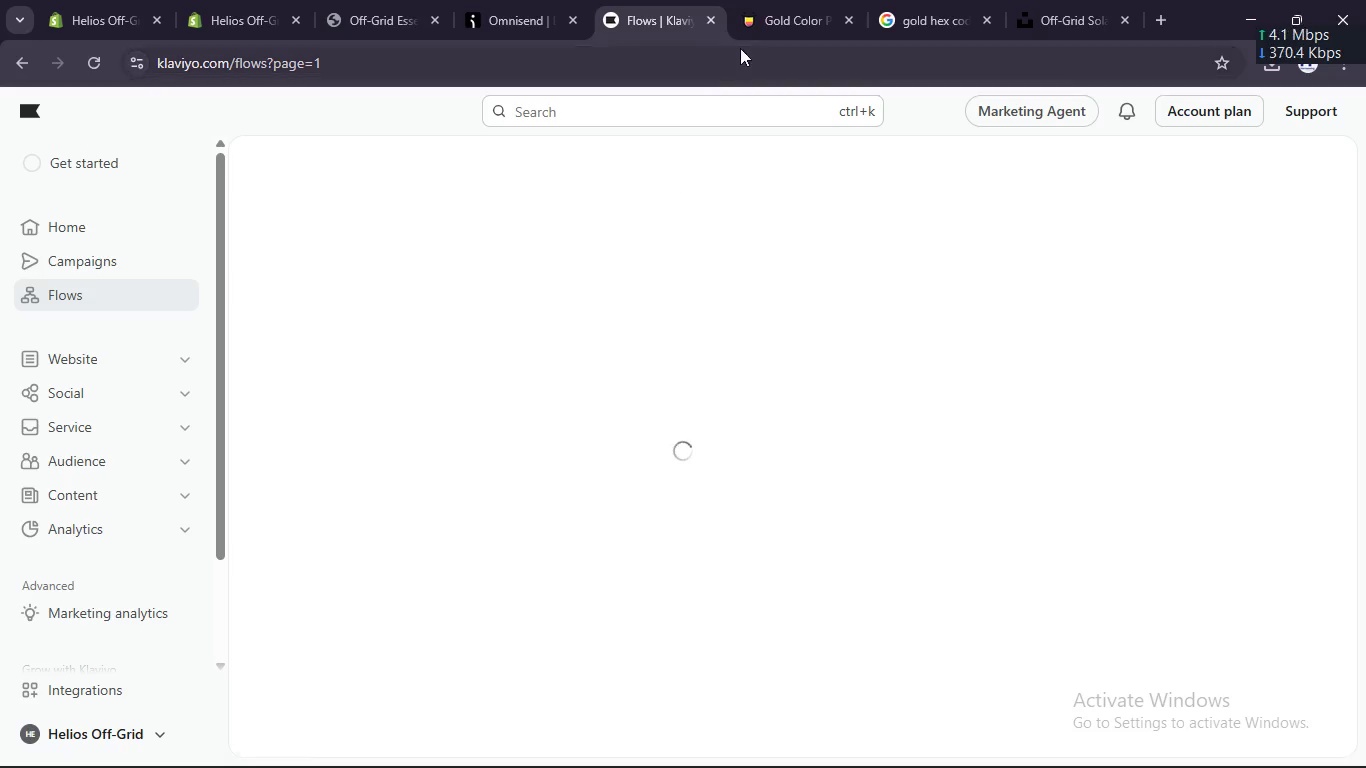 
left_click([753, 23])
 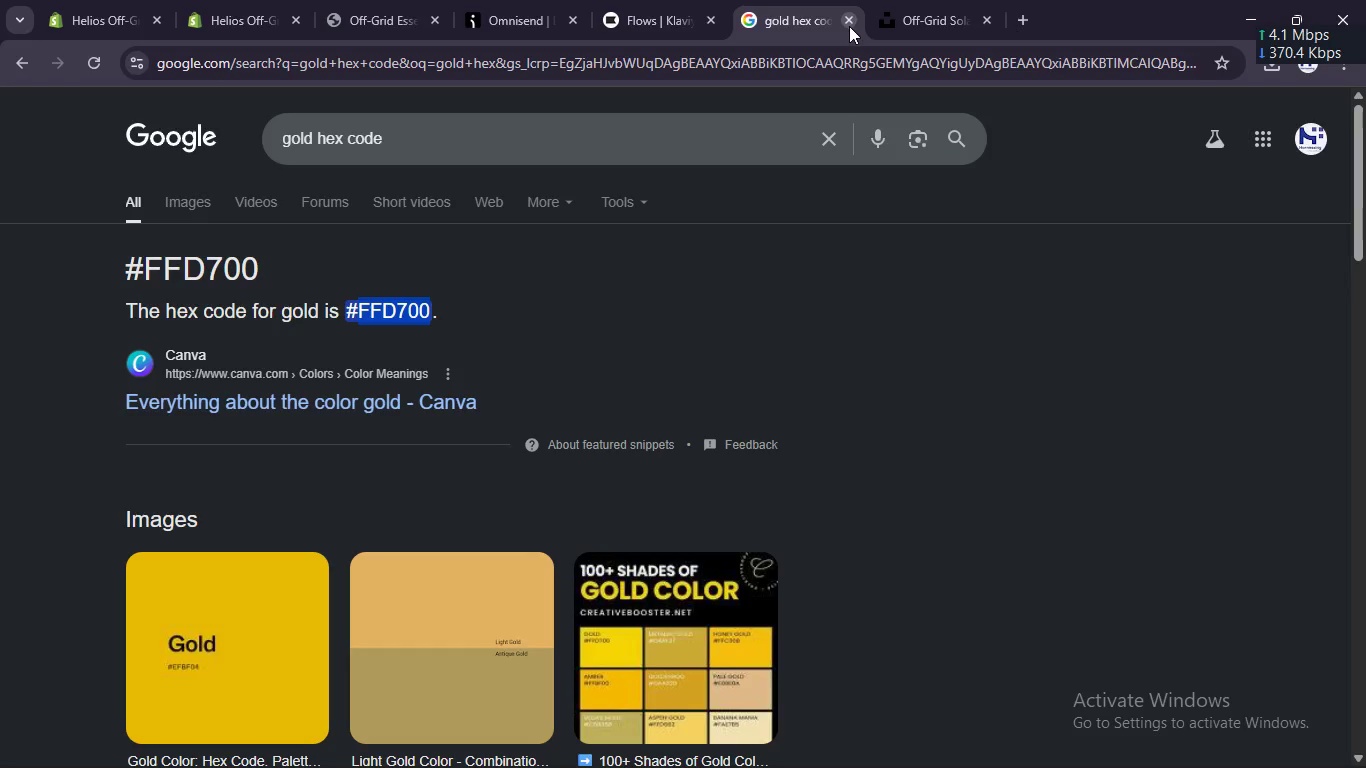 